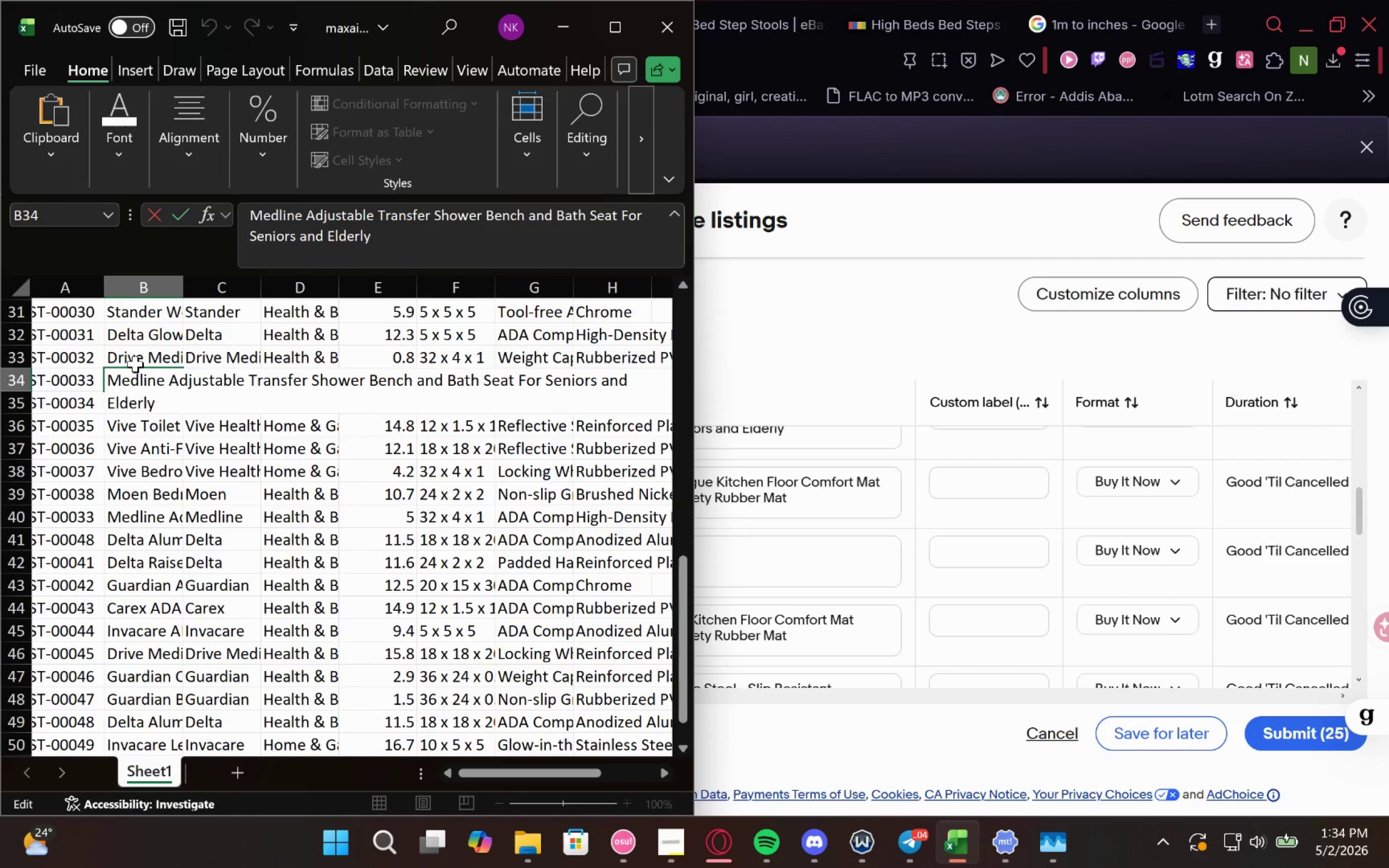 
double_click([144, 360])
 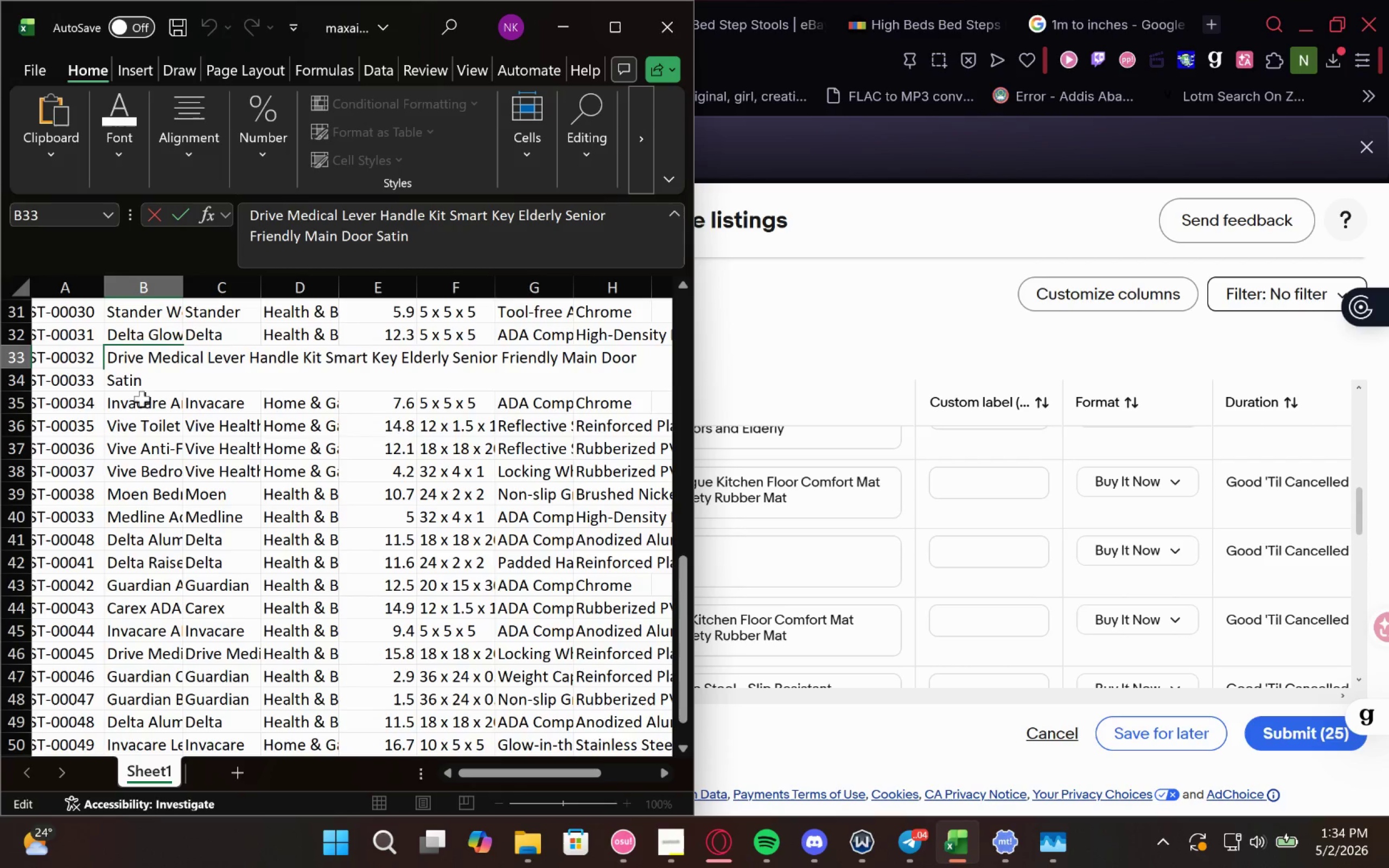 
left_click([142, 401])
 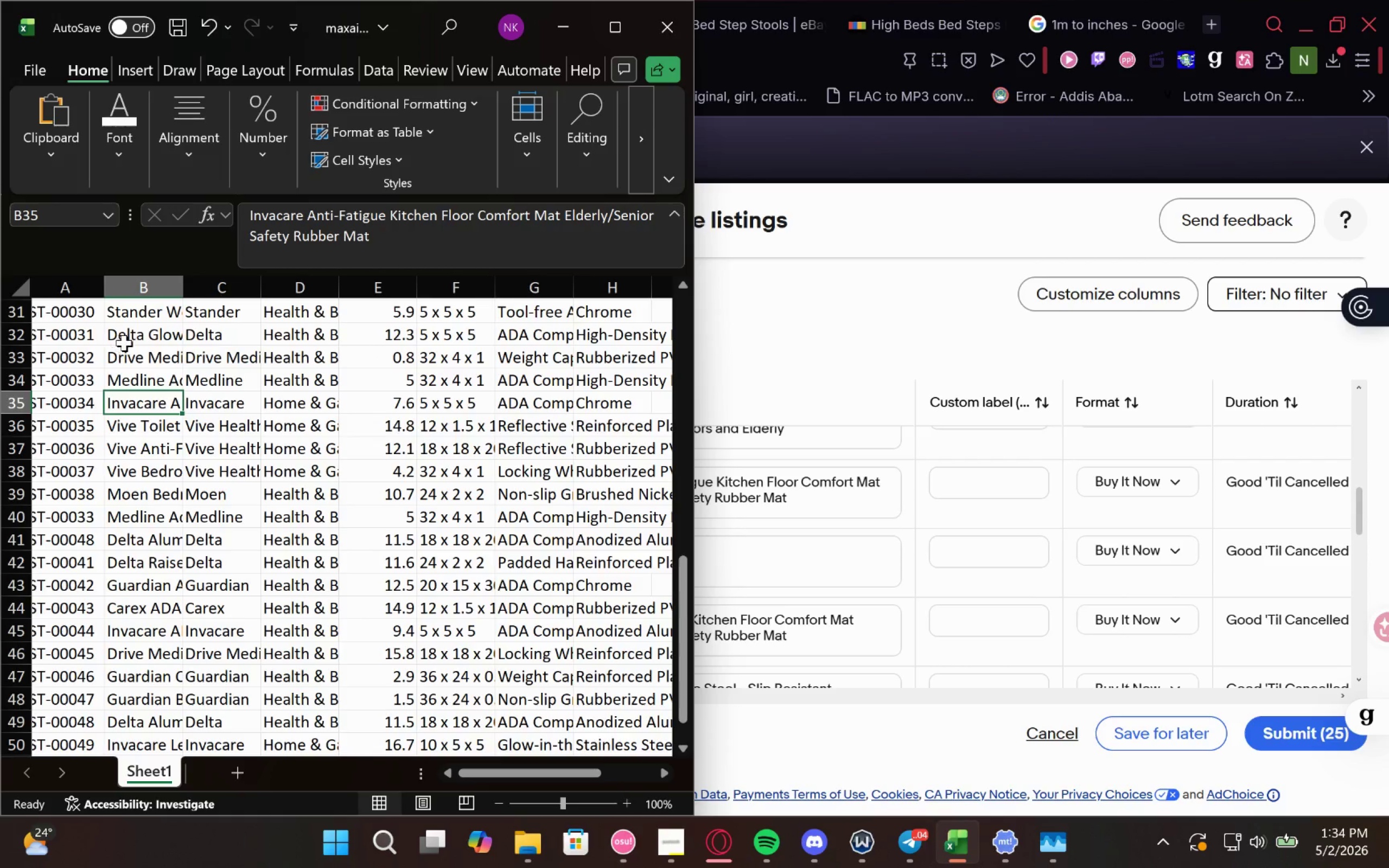 
double_click([139, 338])
 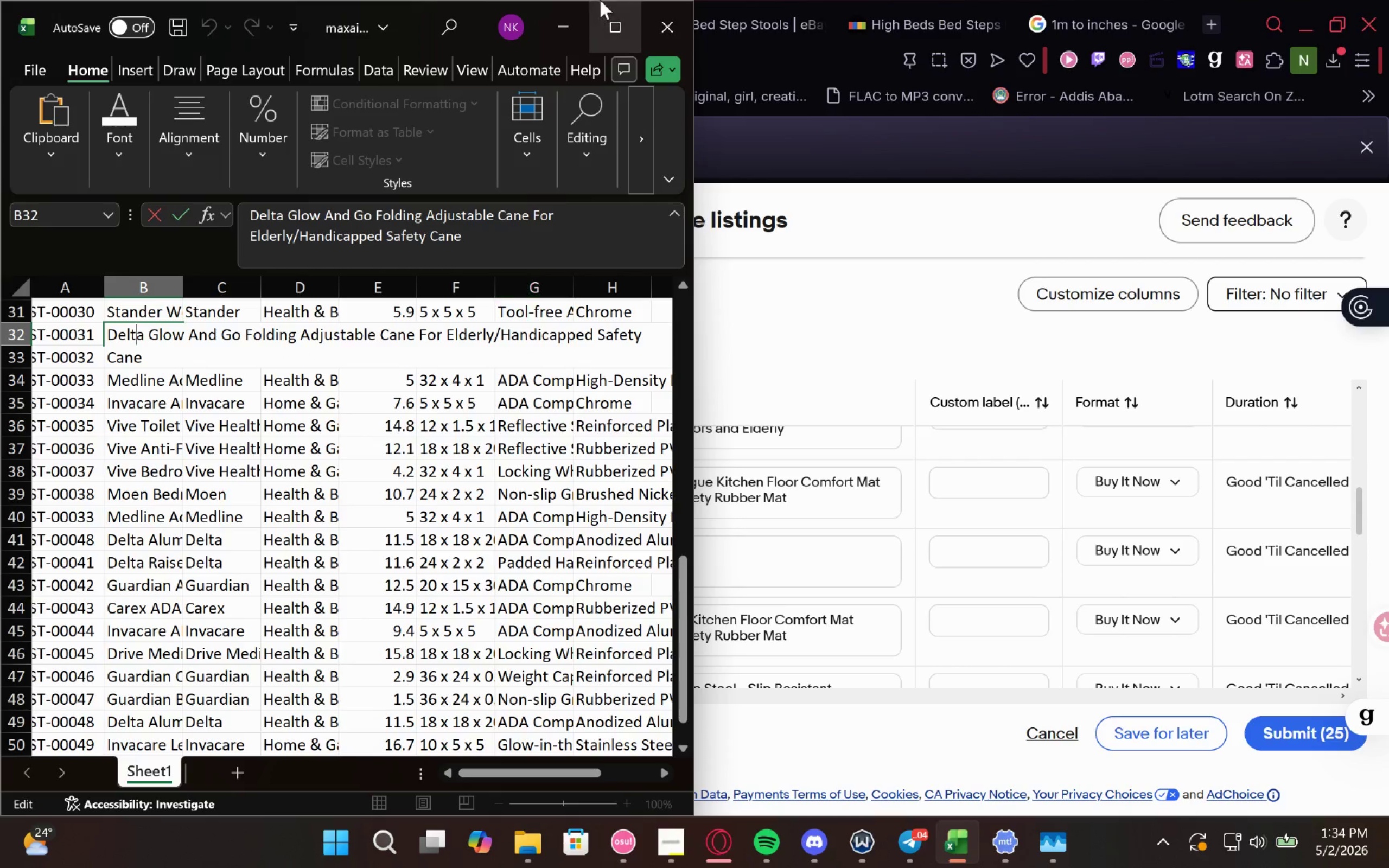 
left_click([559, 10])
 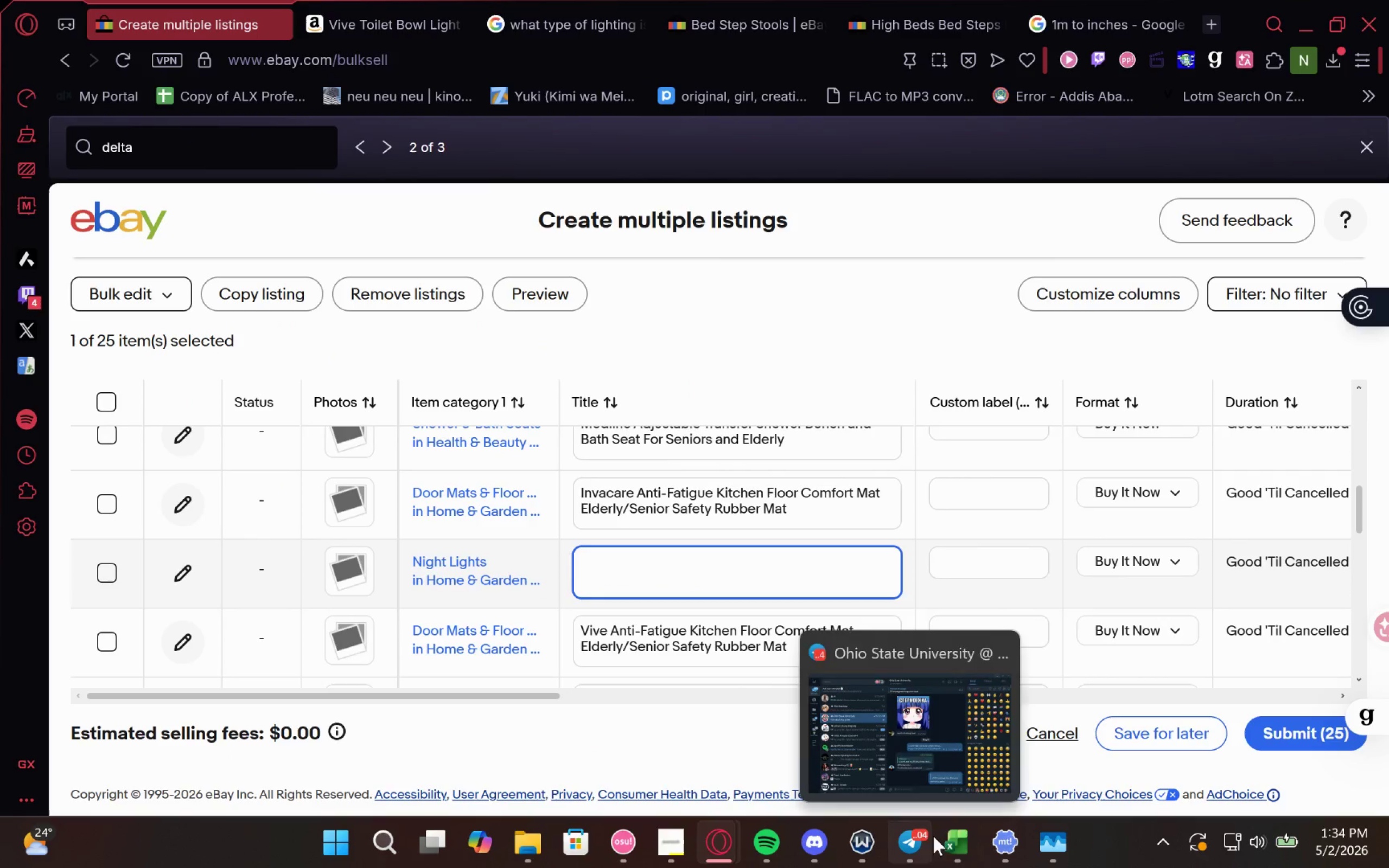 
wait(5.36)
 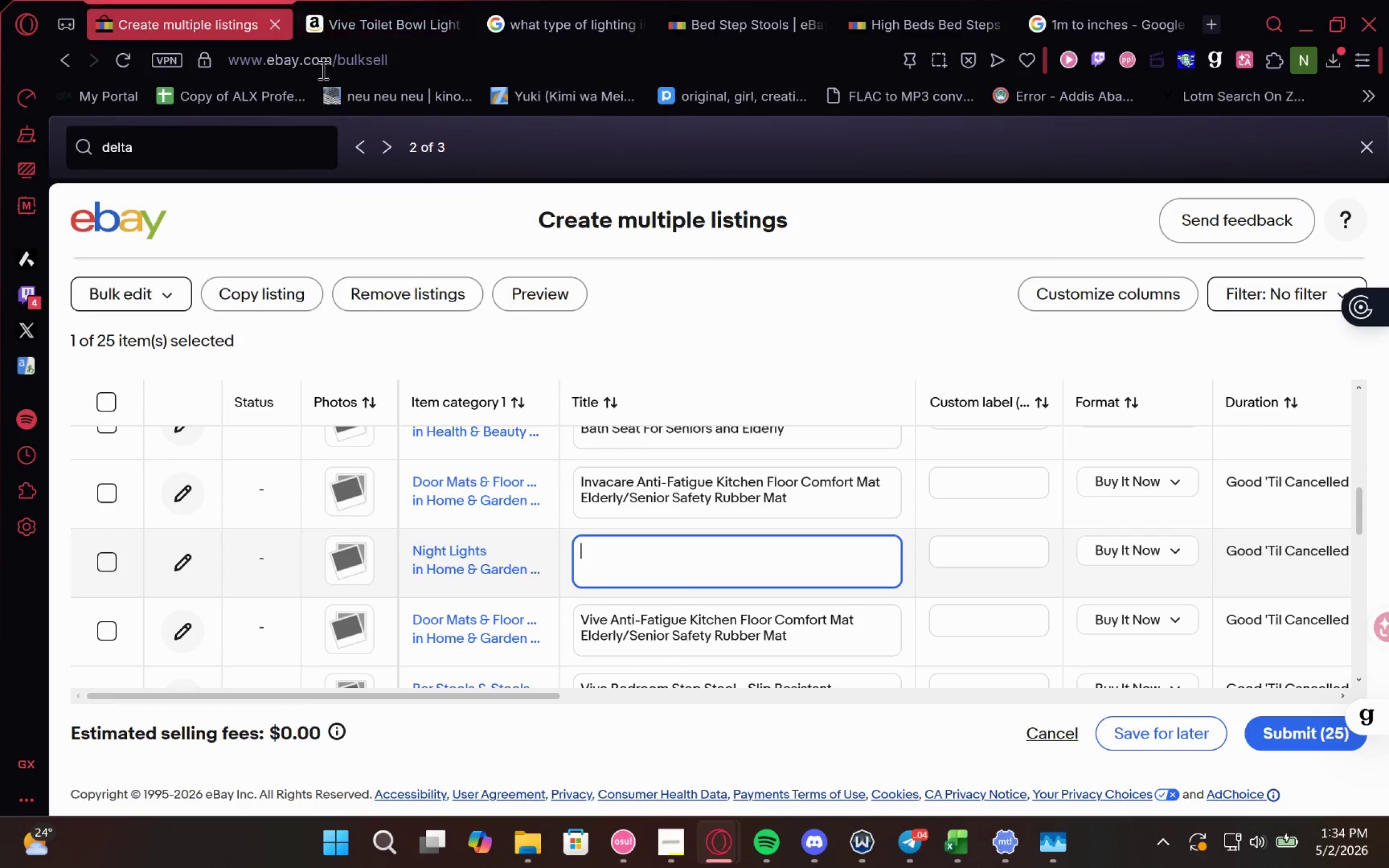 
left_click([948, 856])
 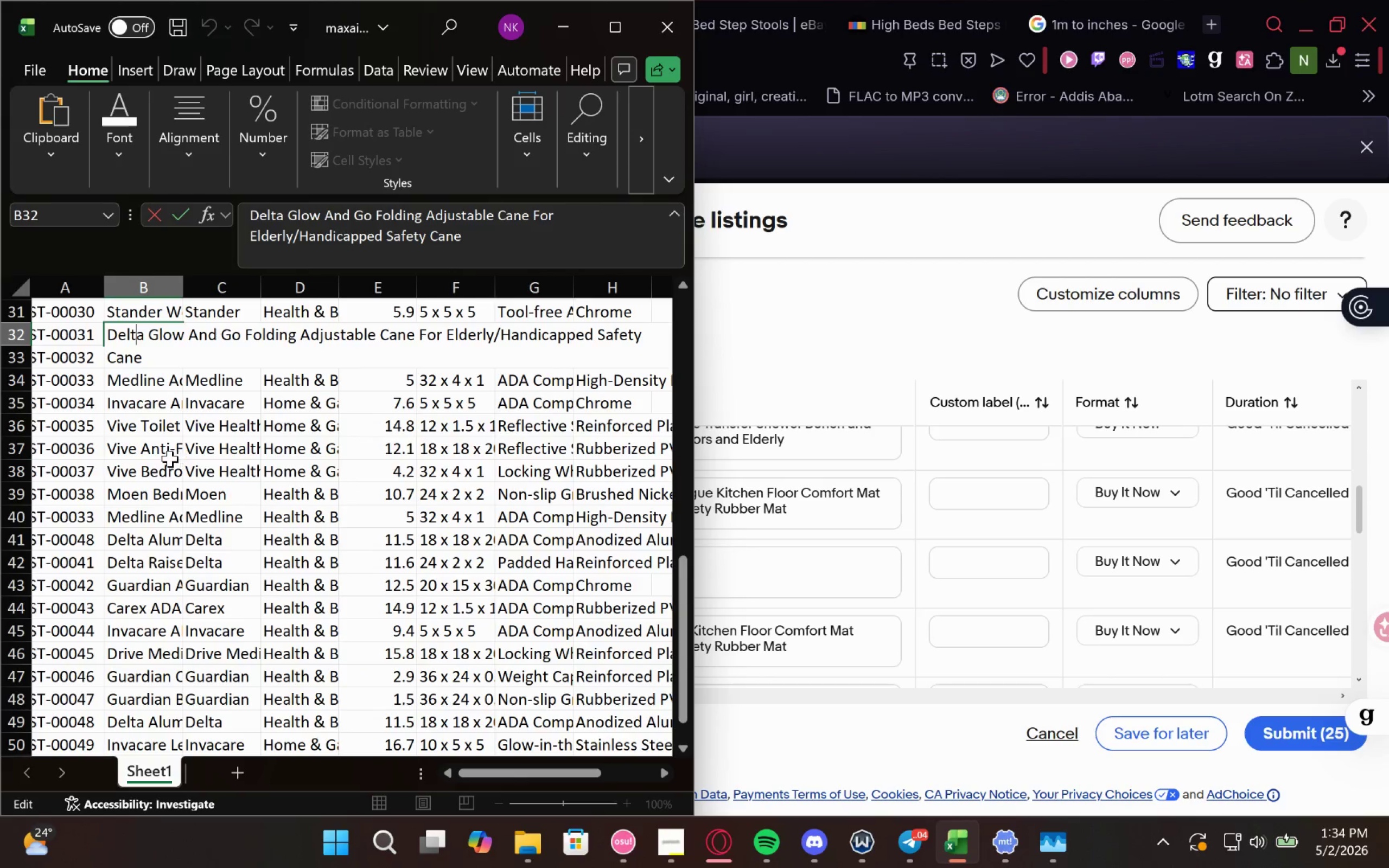 
left_click([139, 427])
 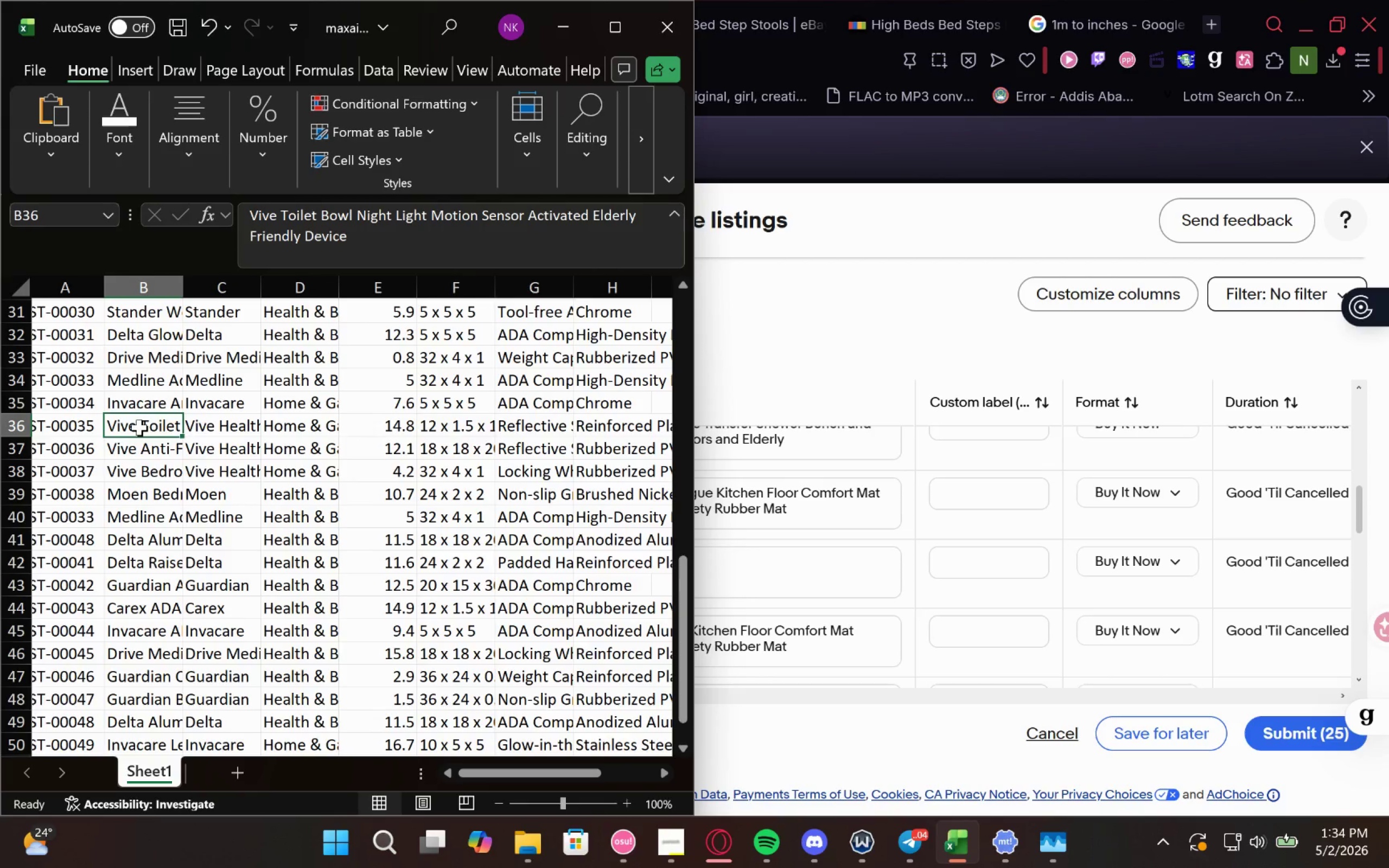 
double_click([139, 427])
 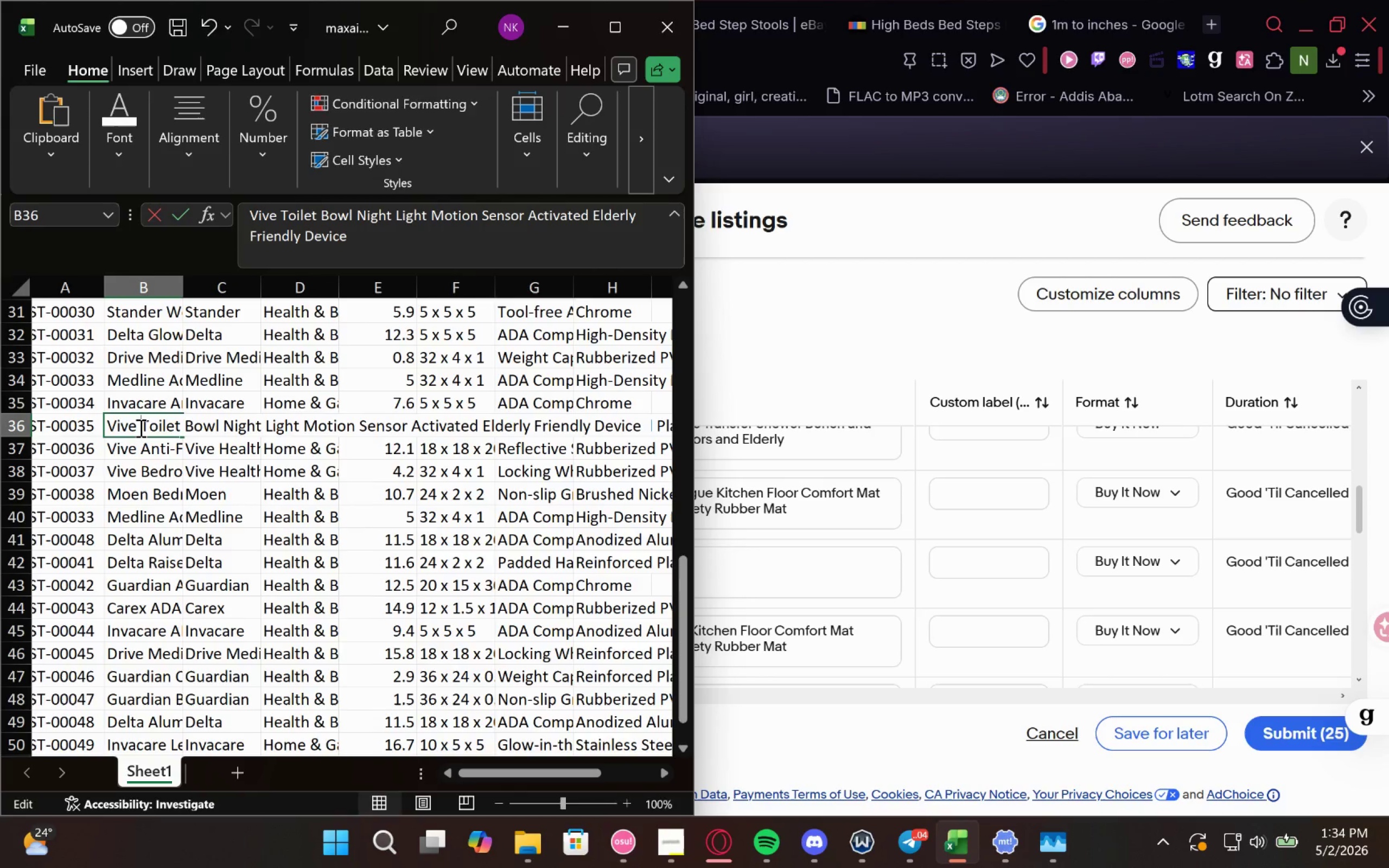 
triple_click([139, 427])
 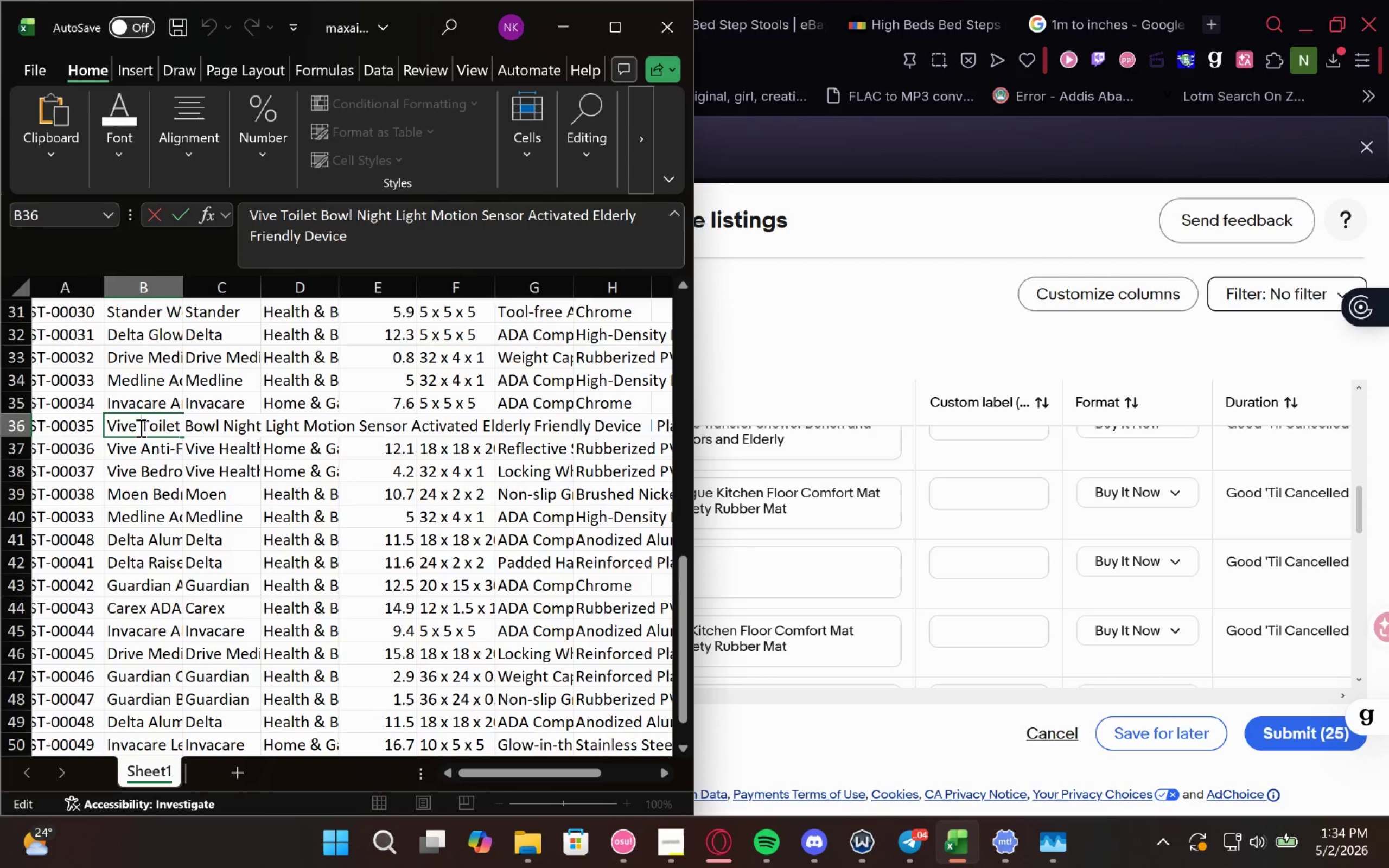 
key(Control+A)
 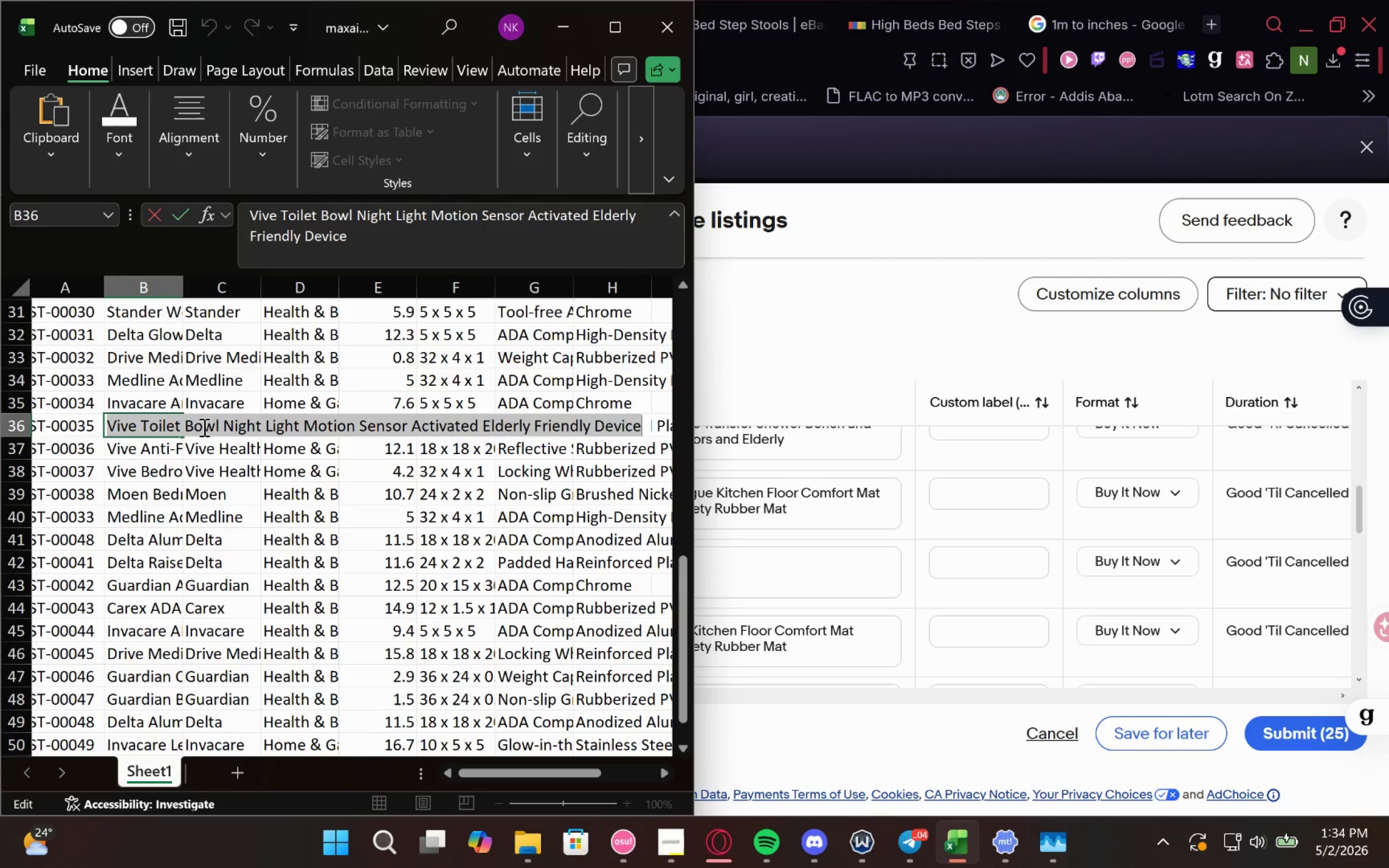 
key(Control+C)
 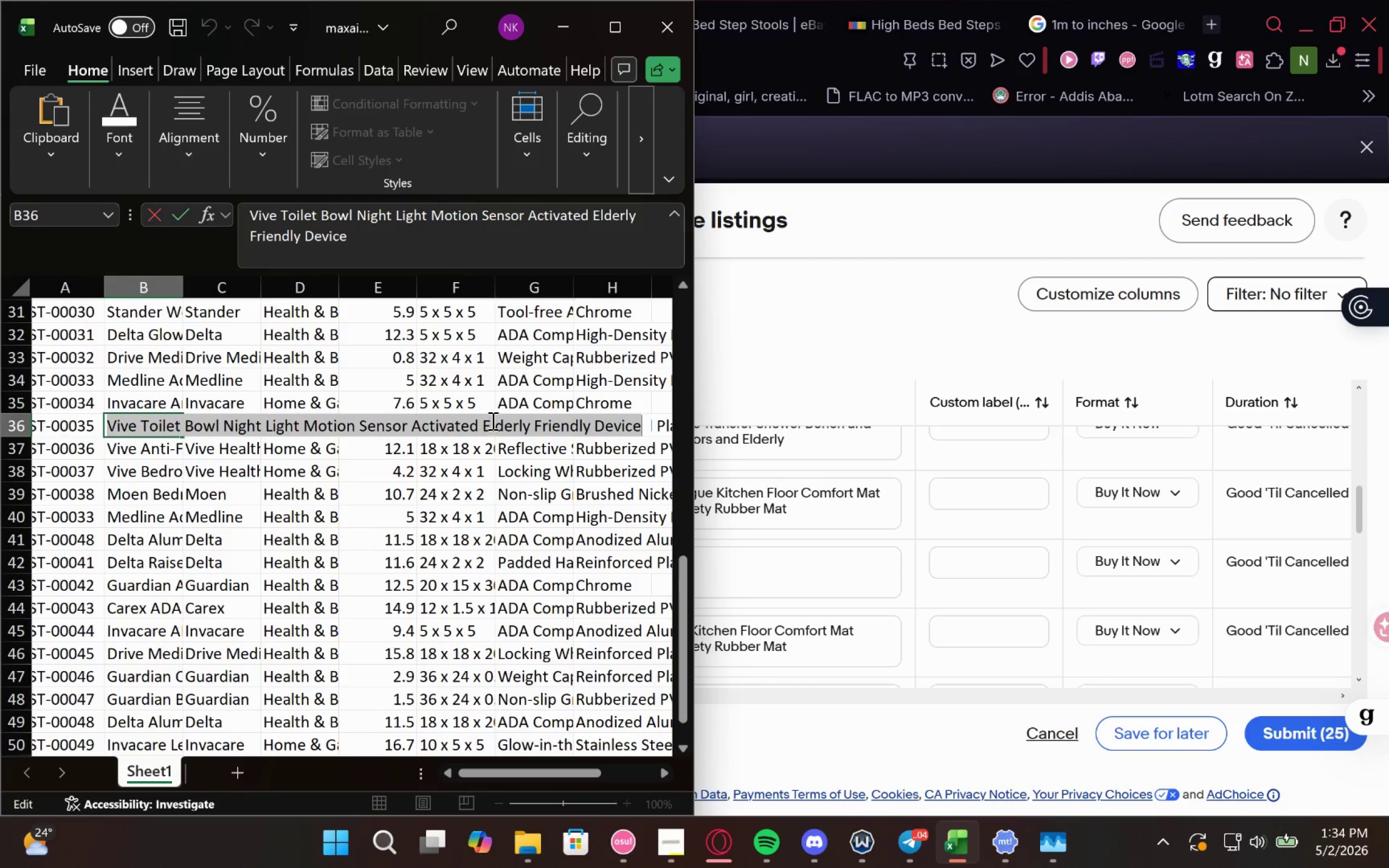 
hold_key(key=C, duration=20.95)
 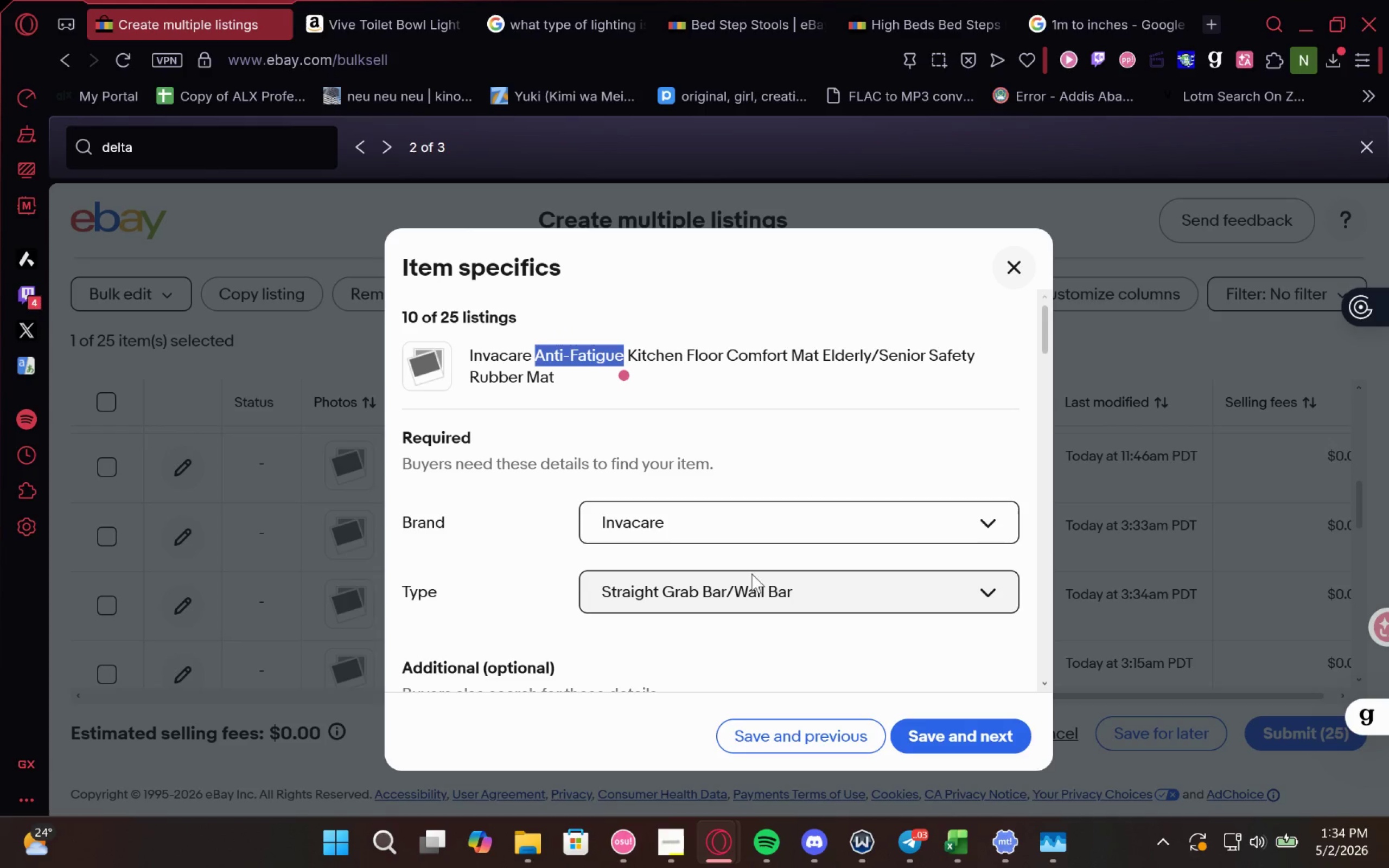 
left_click([724, 562])
 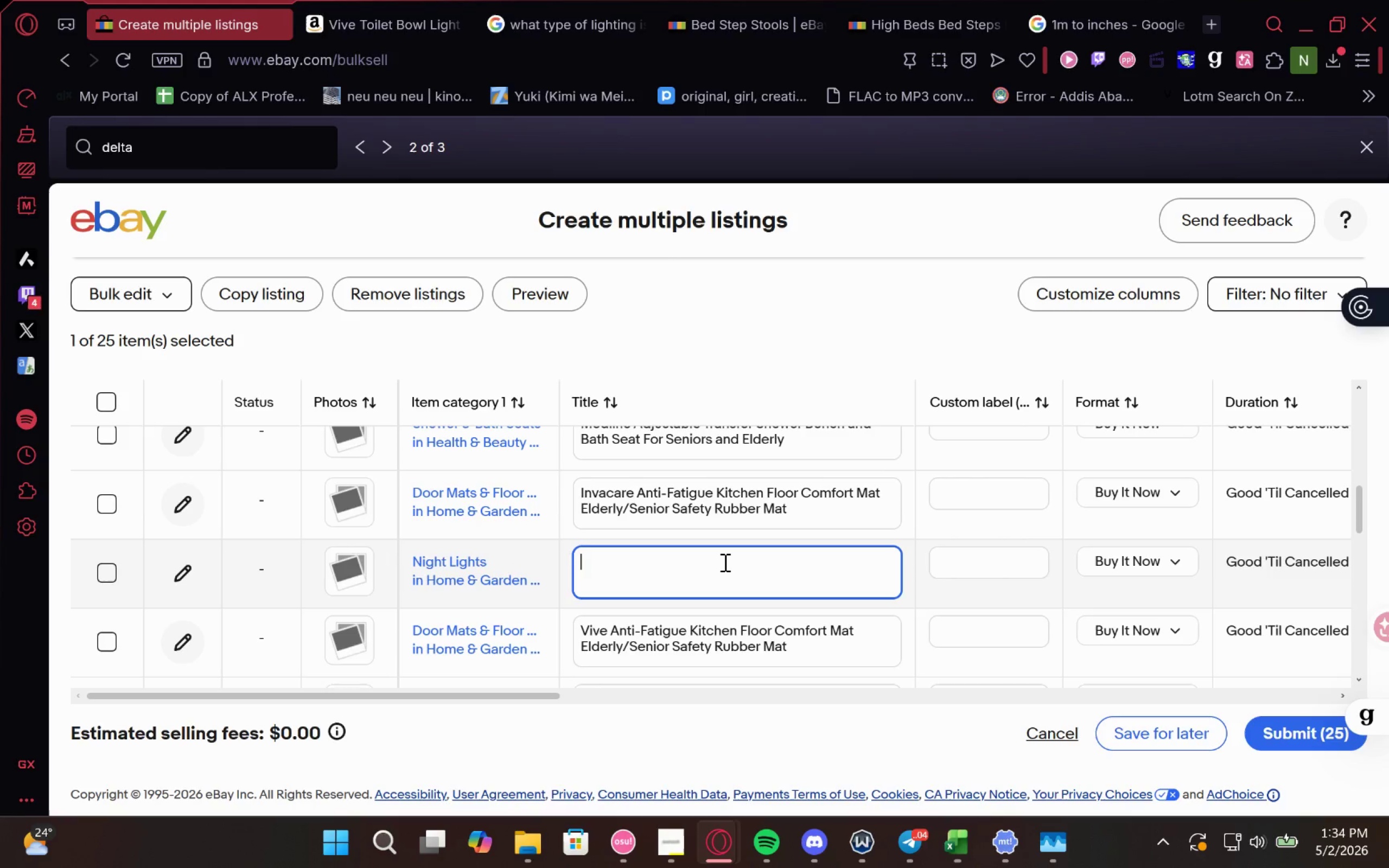 
key(Control+V)
 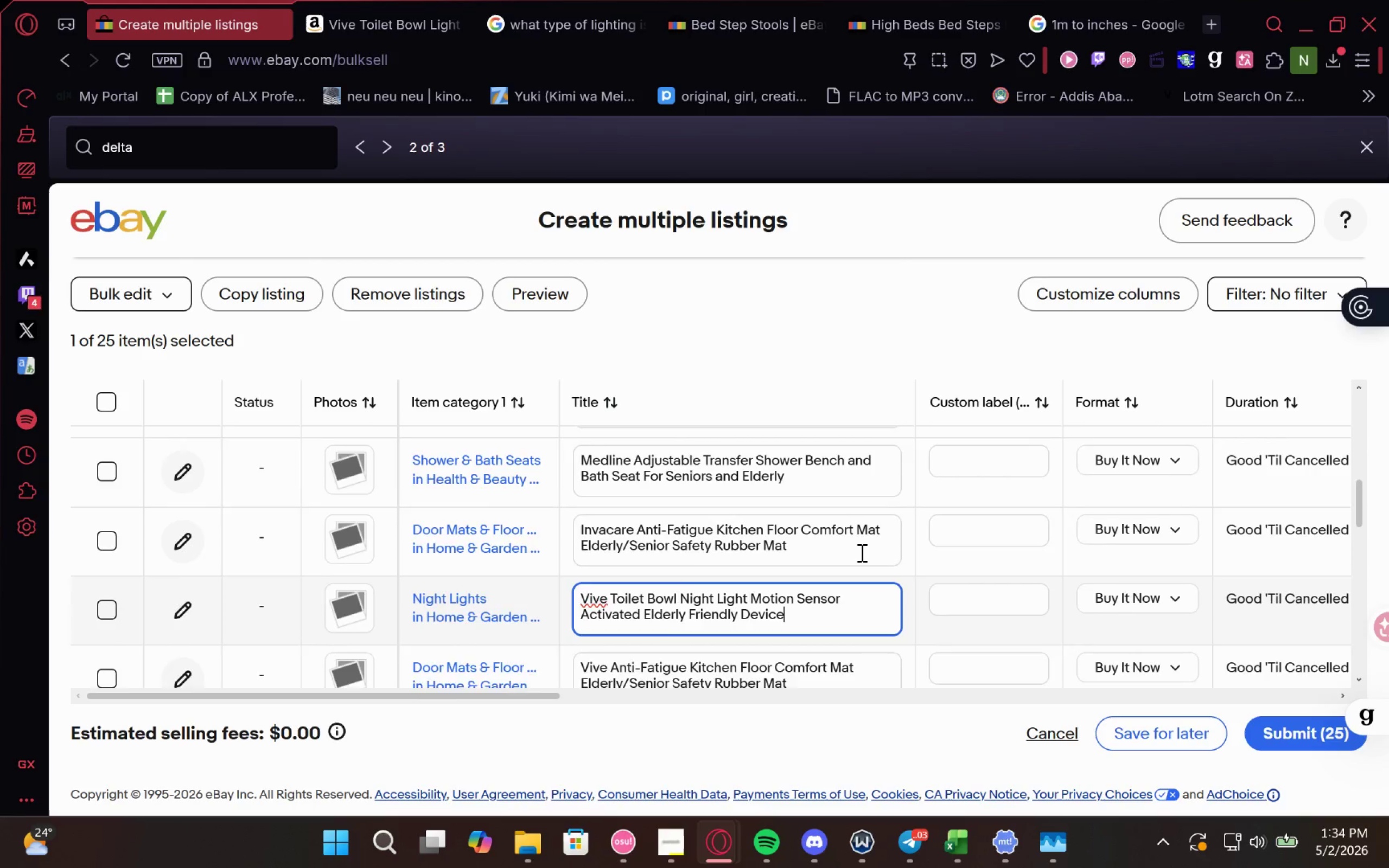 
left_click([872, 520])
 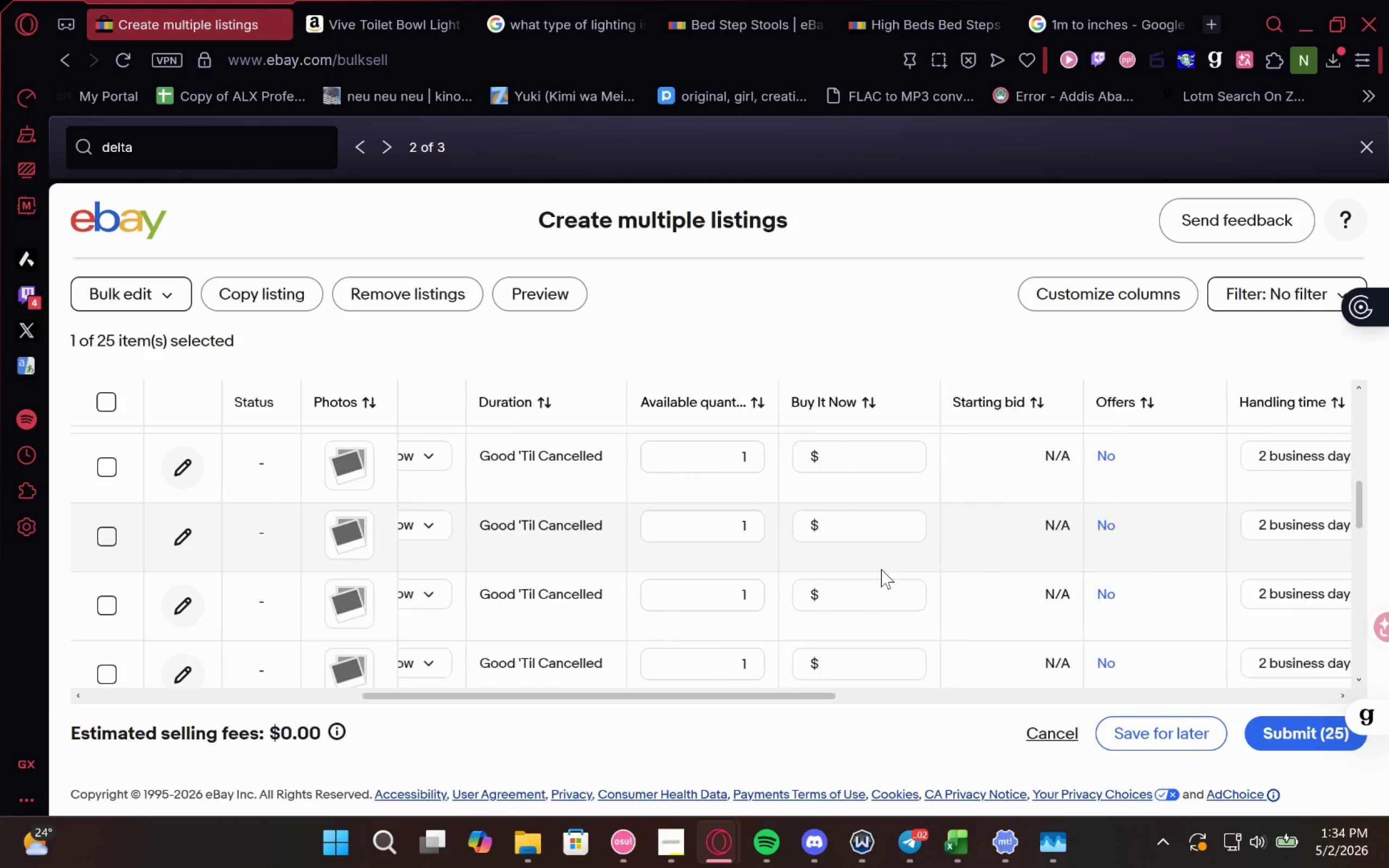 
left_click([644, 533])
 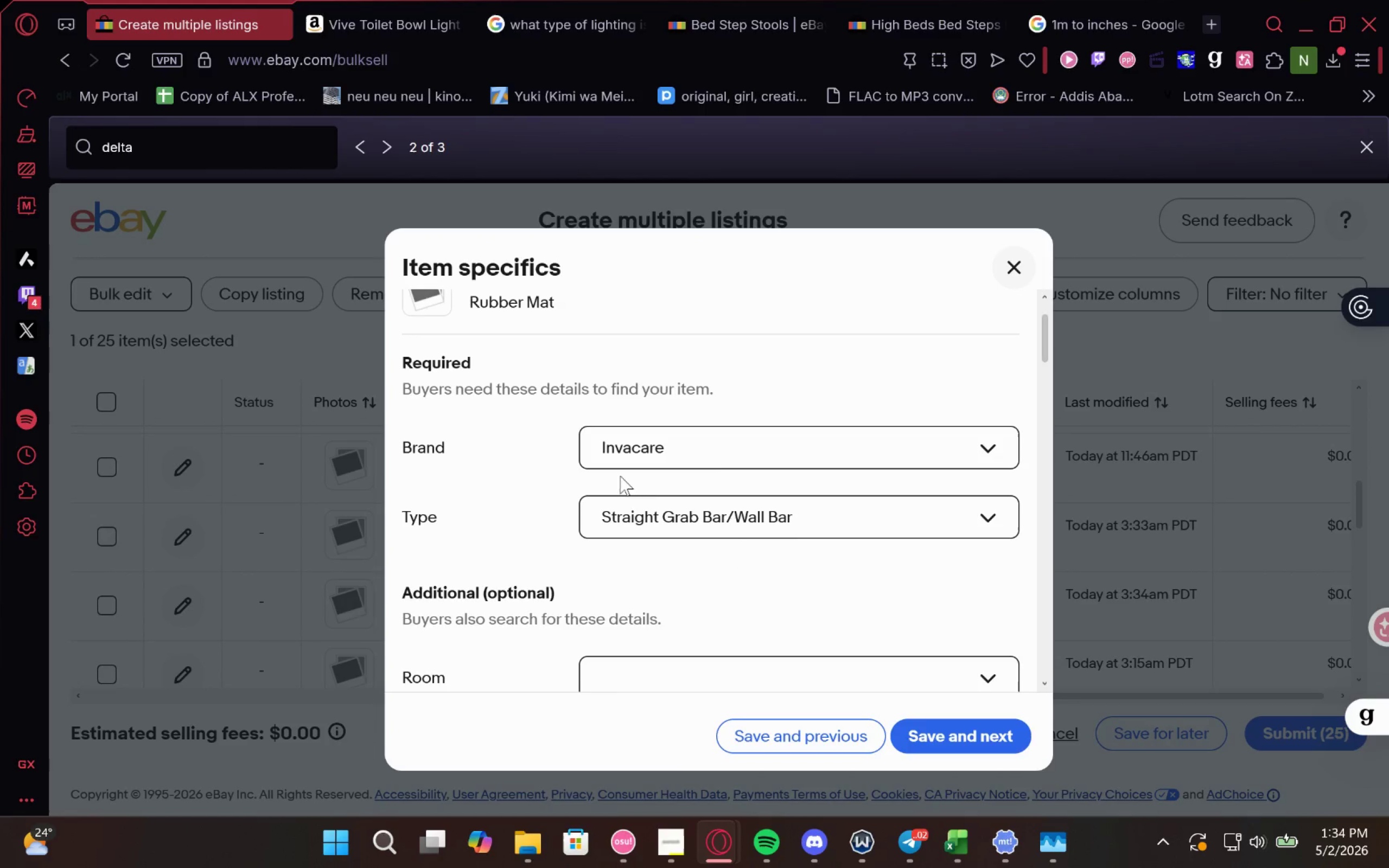 
left_click([735, 502])
 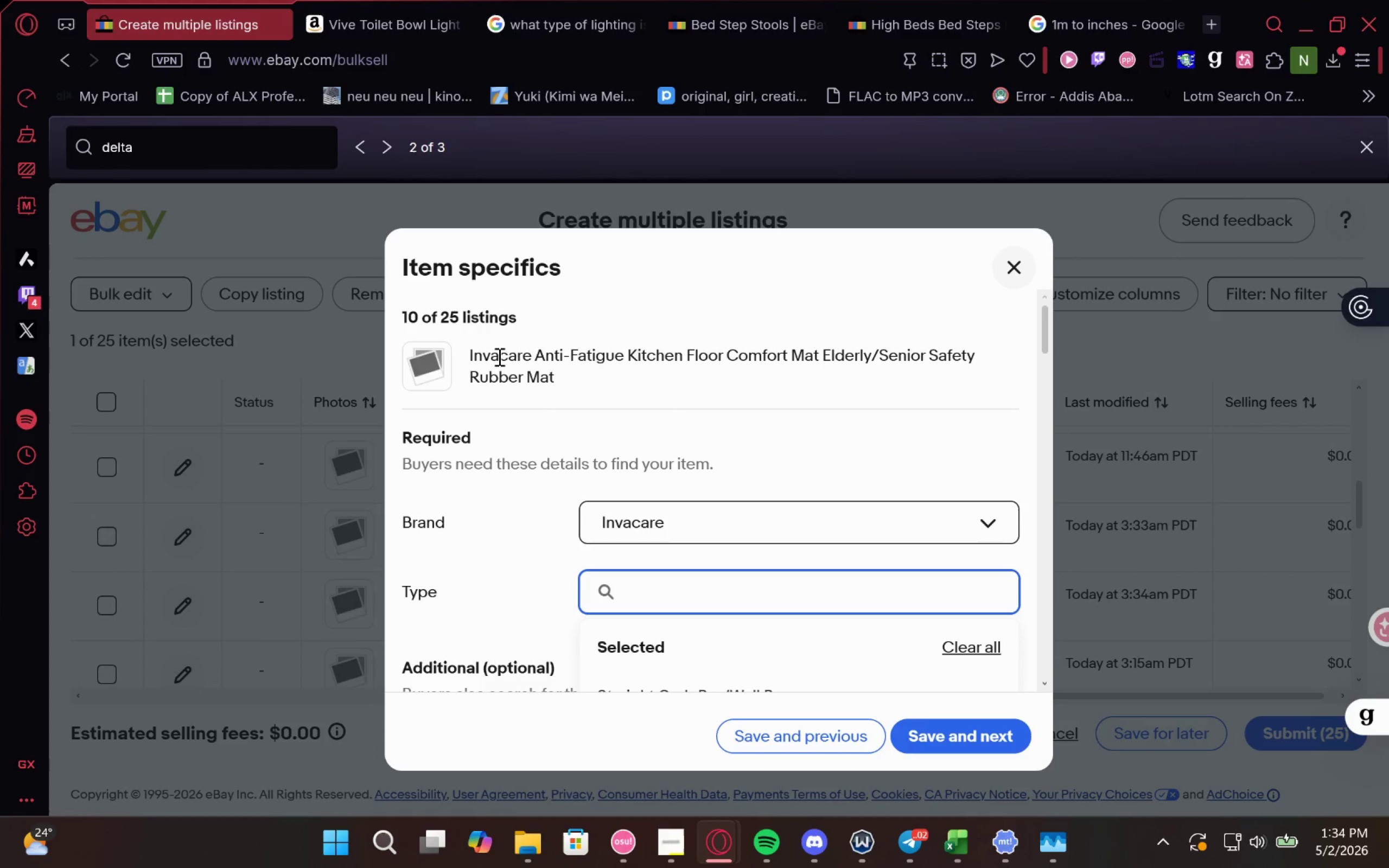 
left_click_drag(start_coordinate=[534, 354], to_coordinate=[623, 362])
 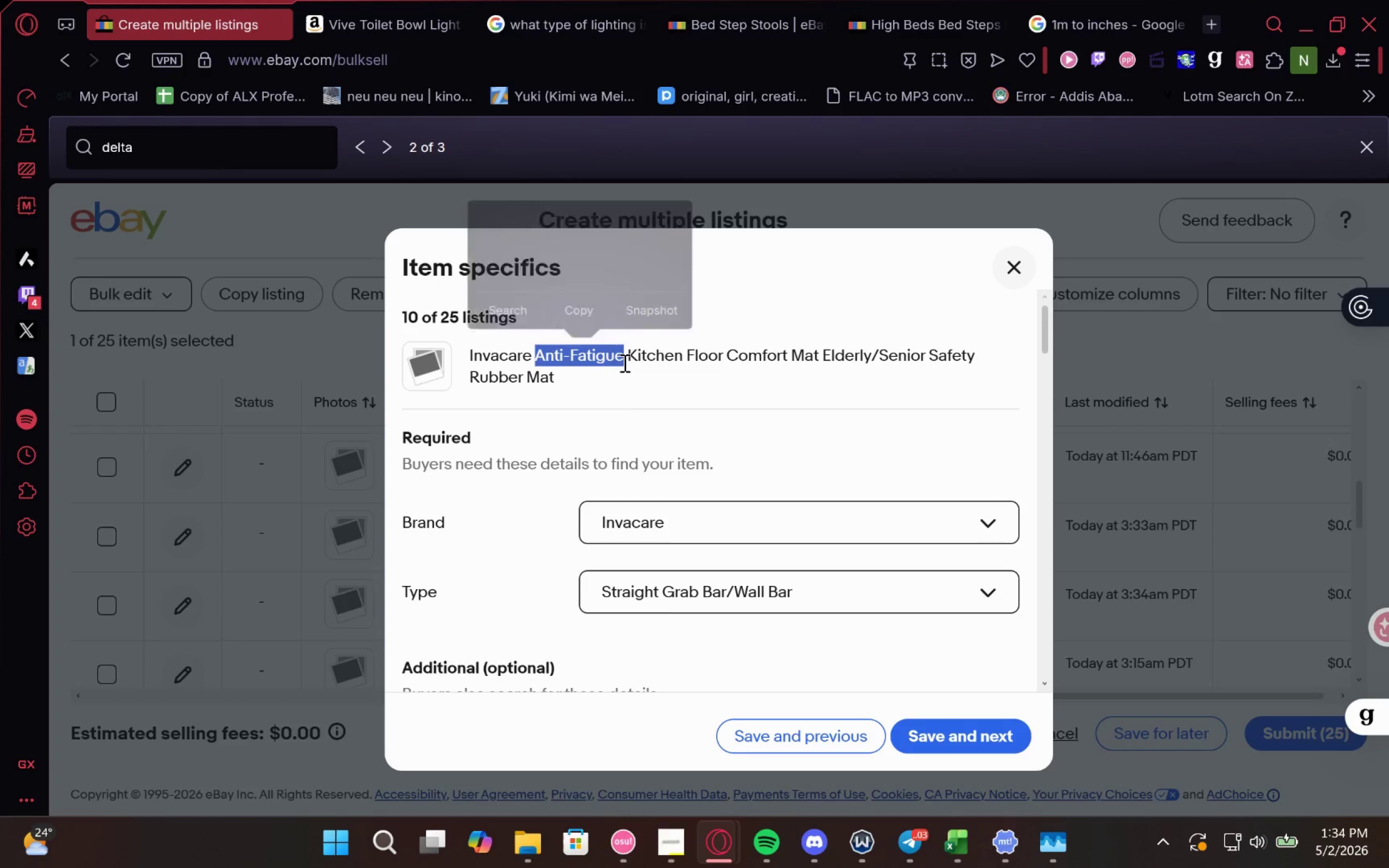 
key(Control+C)
 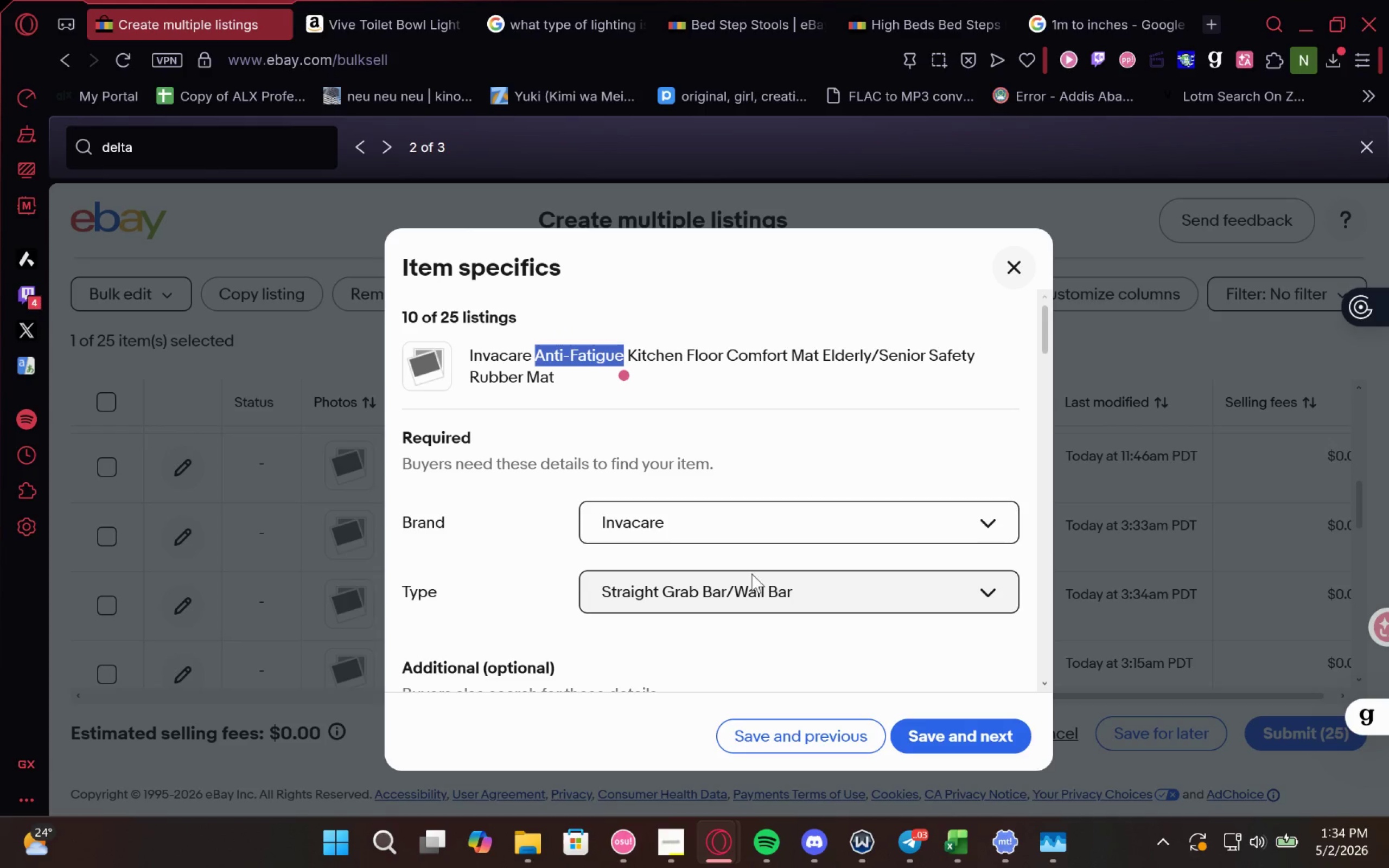 
key(Control+C)
 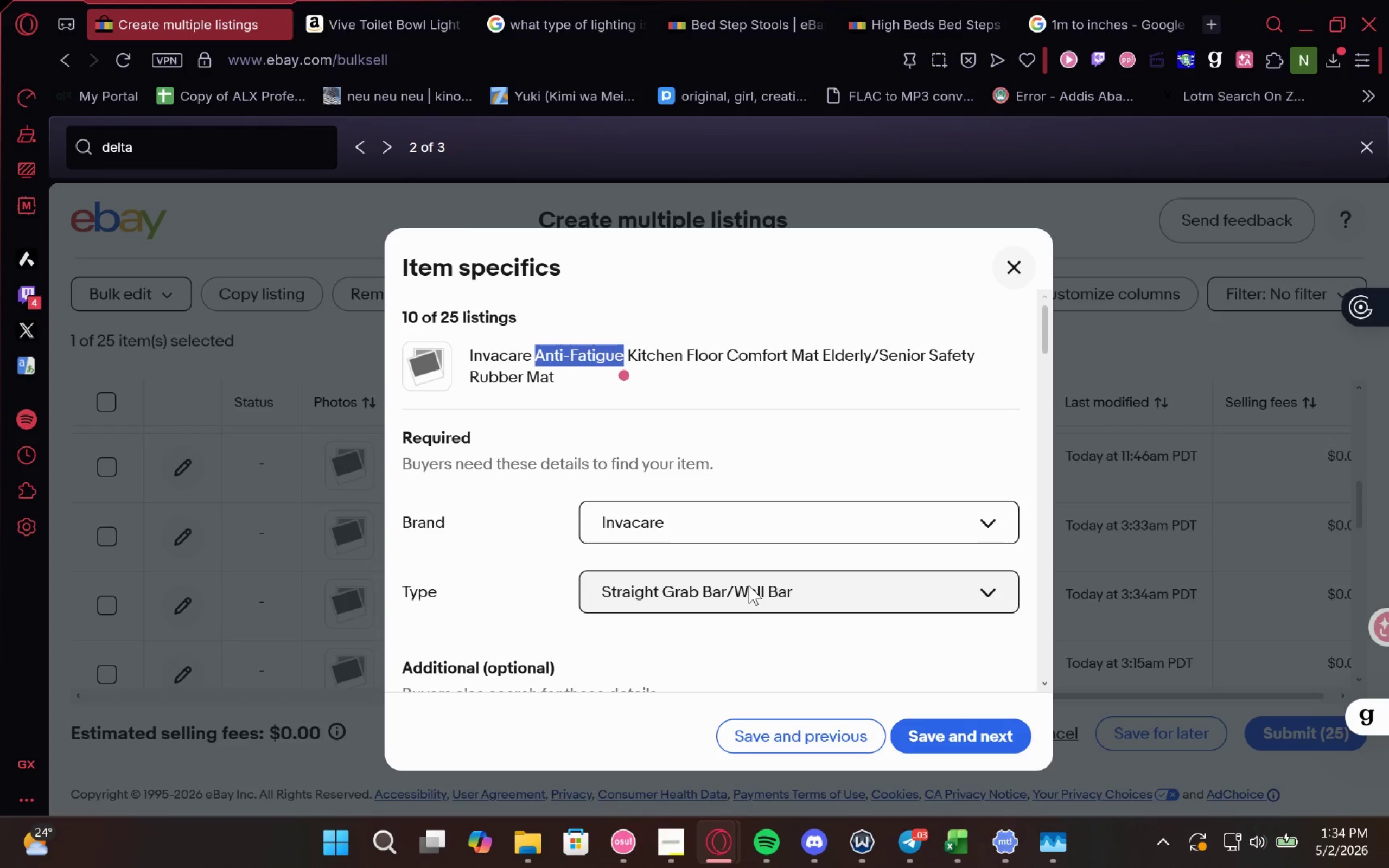 
left_click([749, 585])
 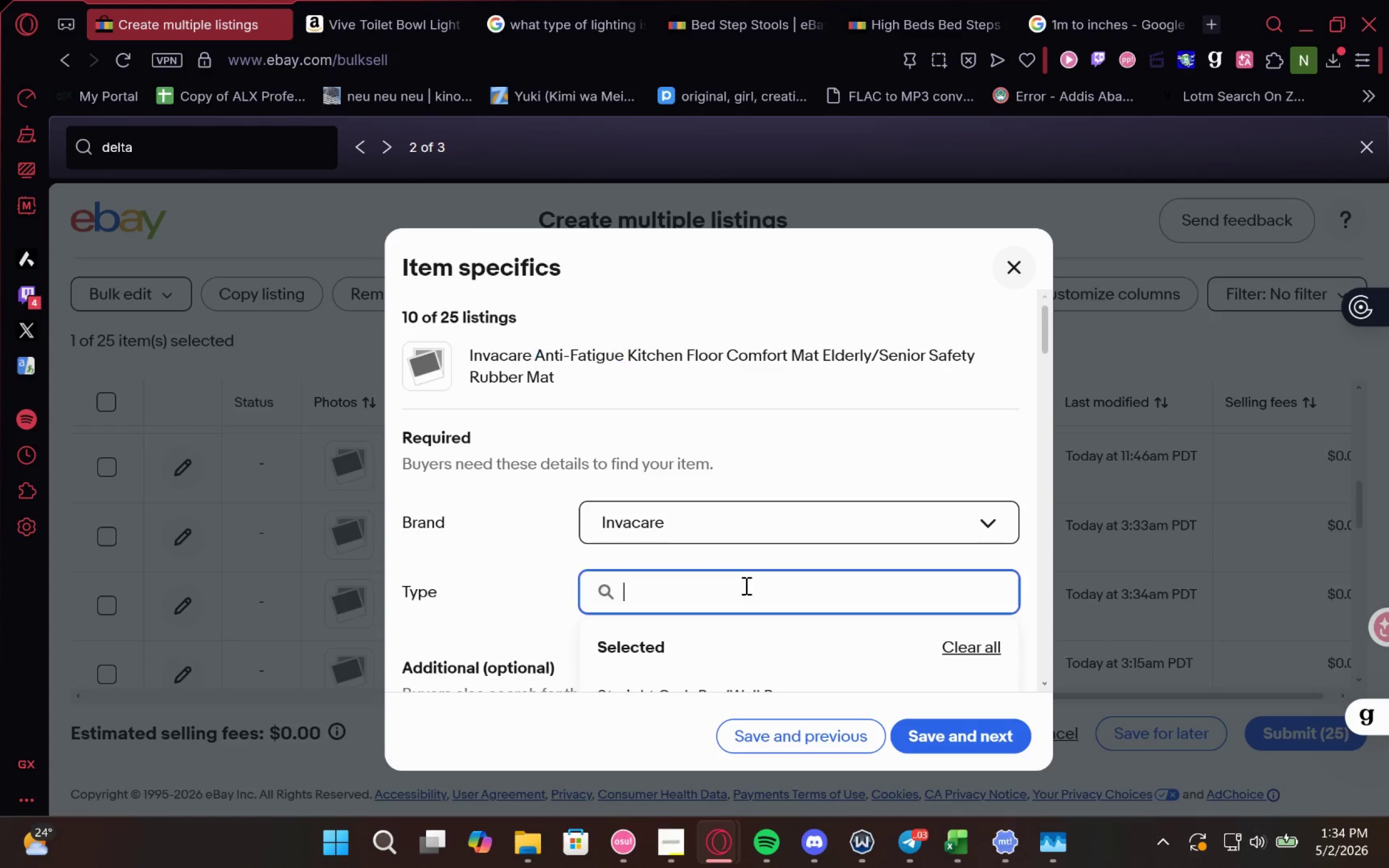 
key(Control+V)
 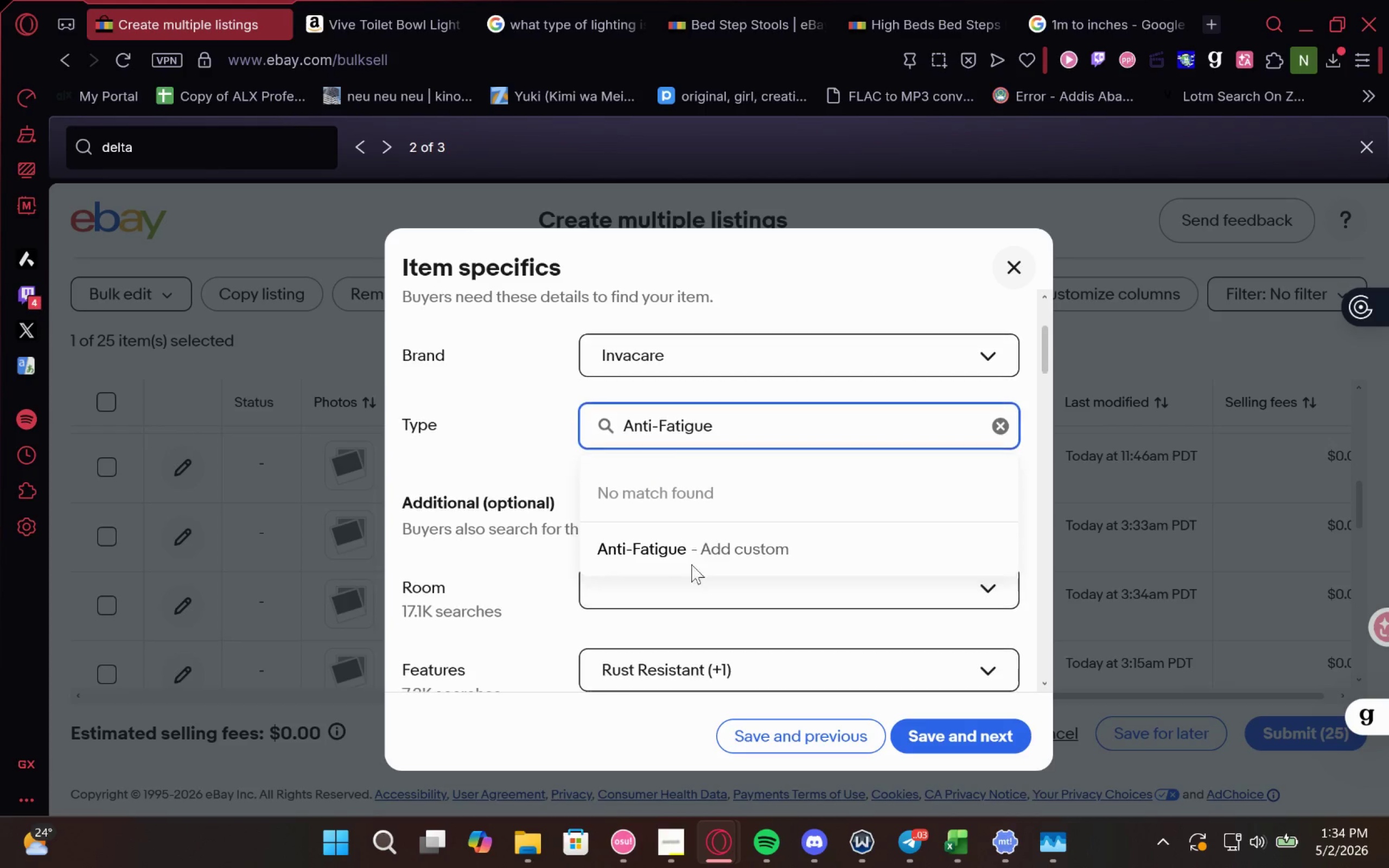 
left_click([699, 555])
 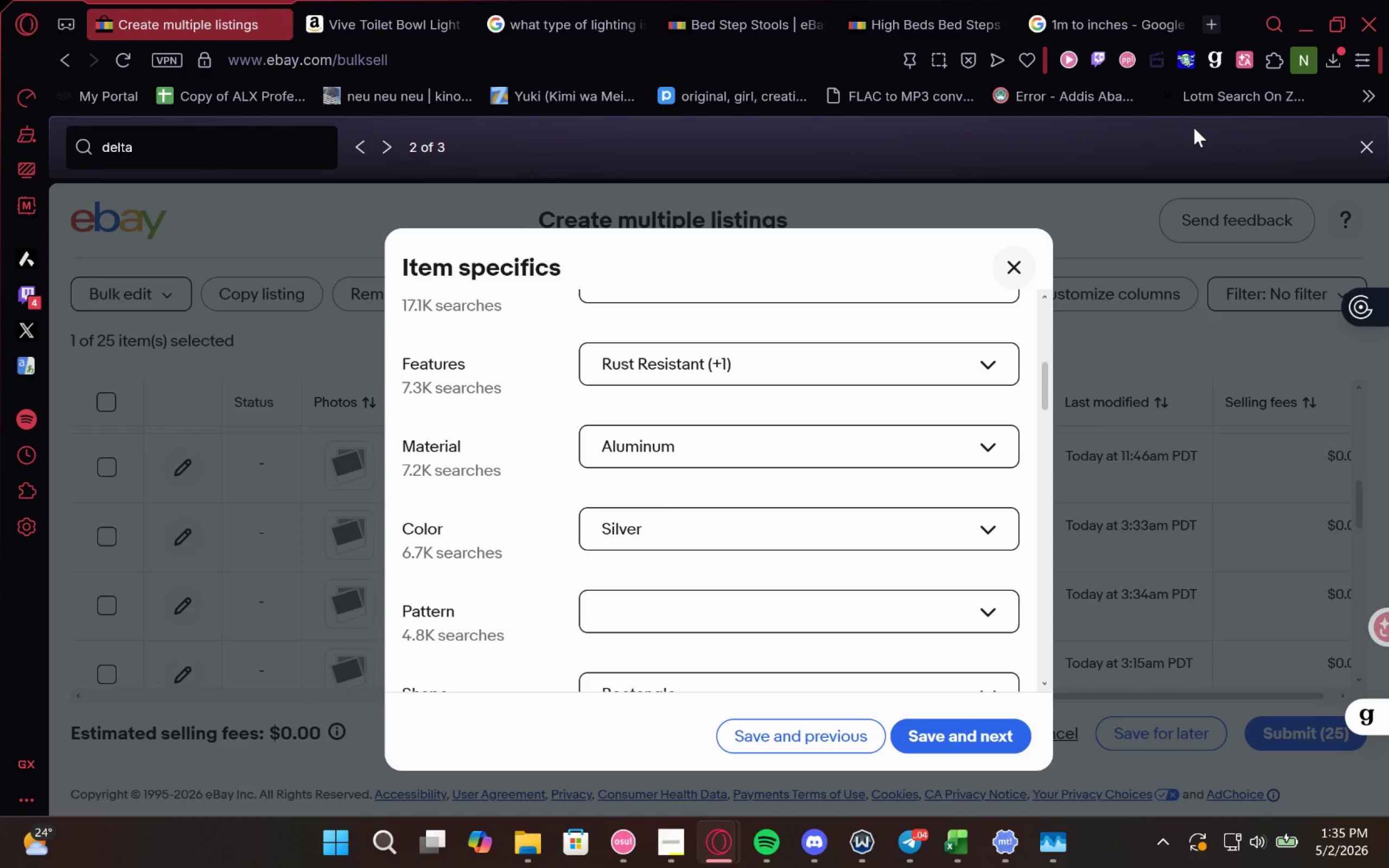 
wait(22.89)
 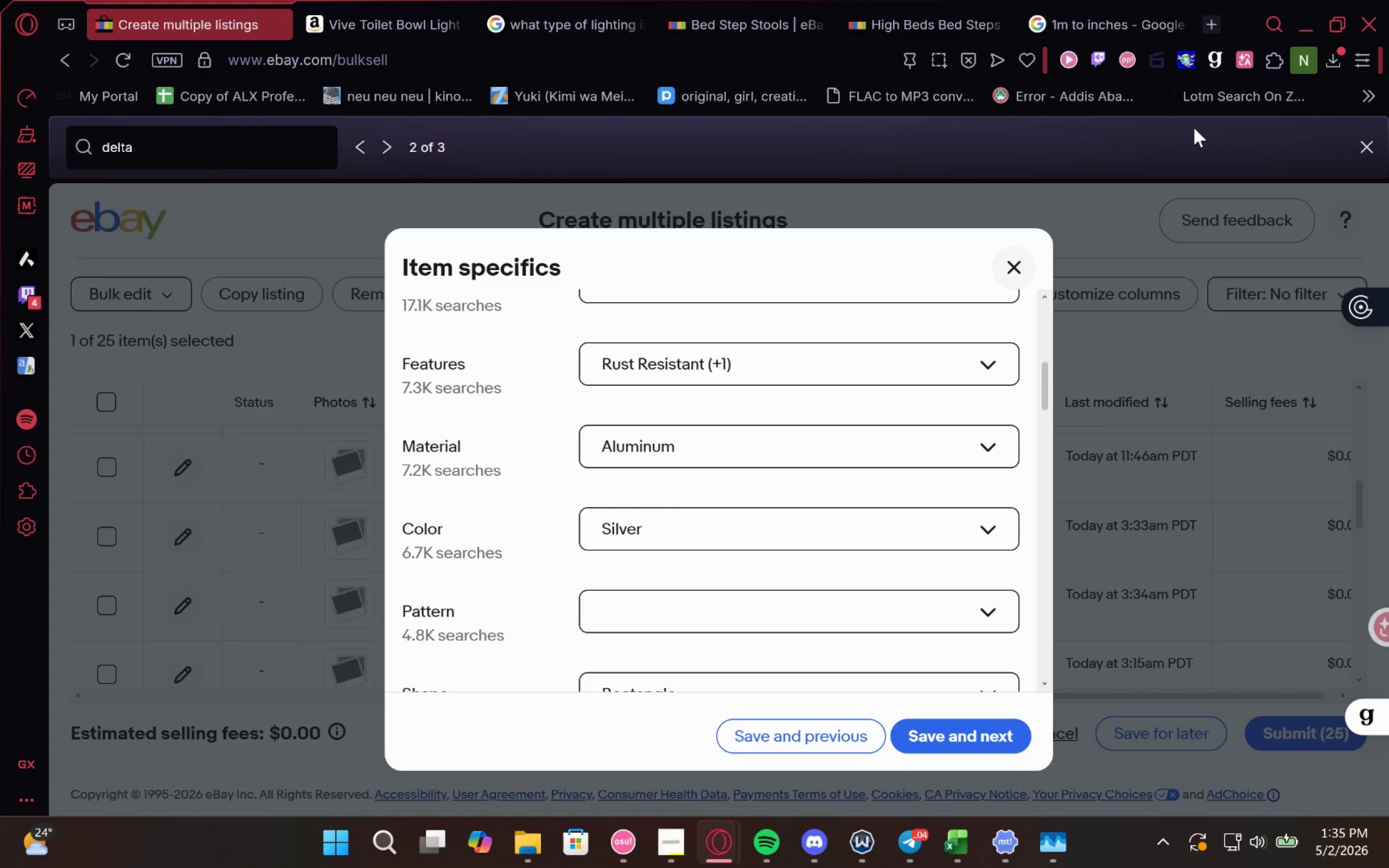 
scroll: coordinate [1194, 127], scroll_direction: none, amount: 0.0
 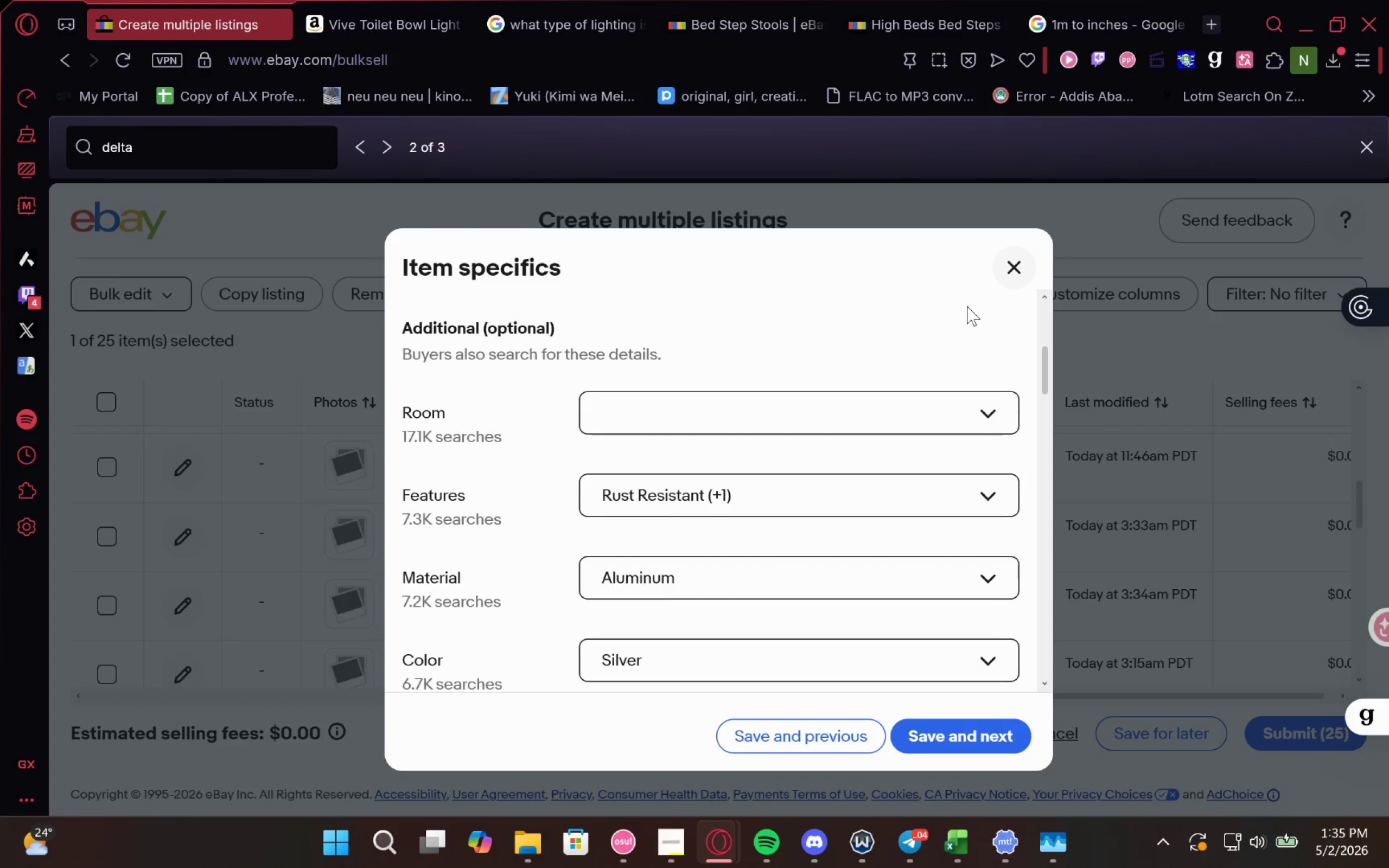 
mouse_move([731, 392])
 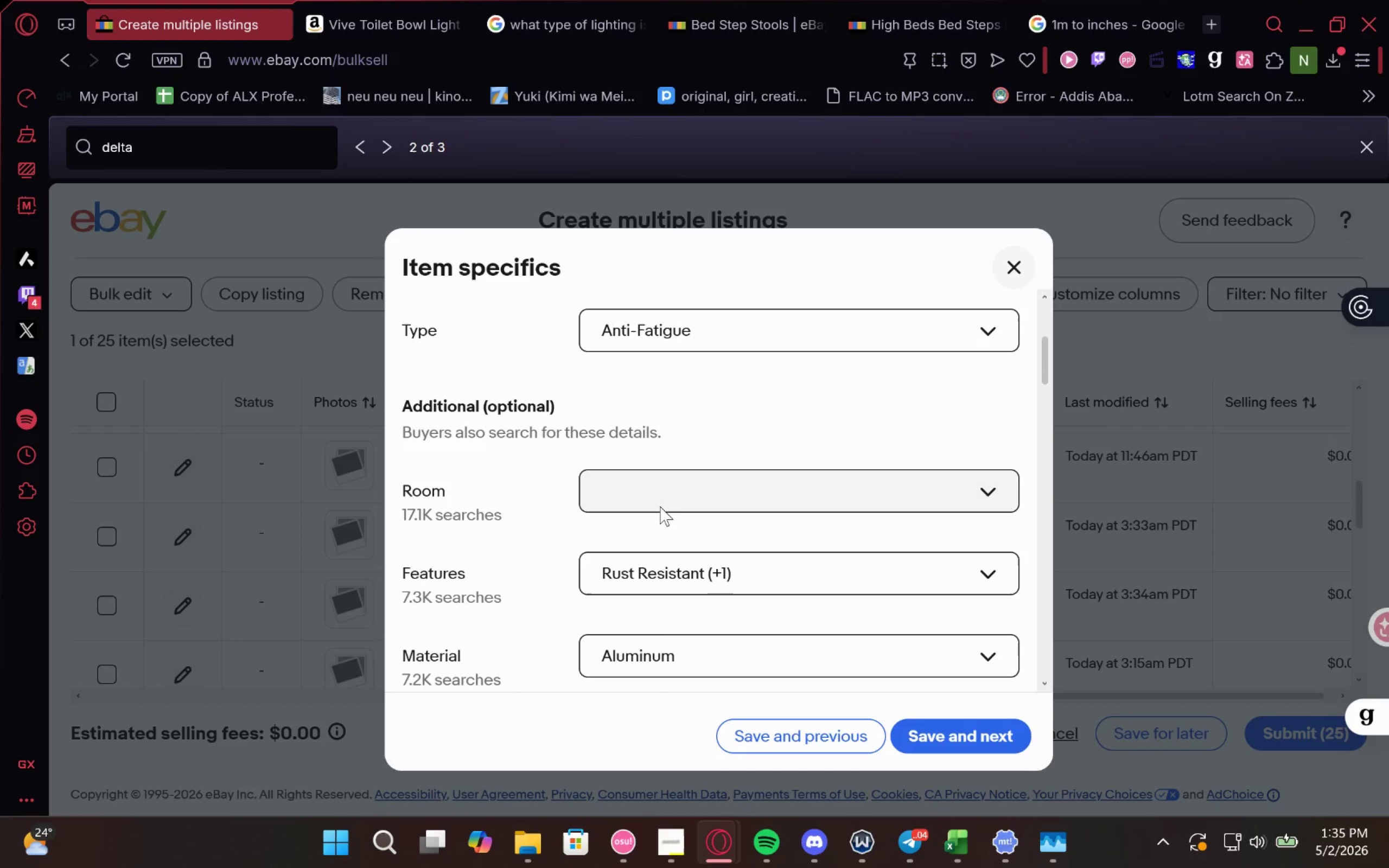 
left_click([658, 510])
 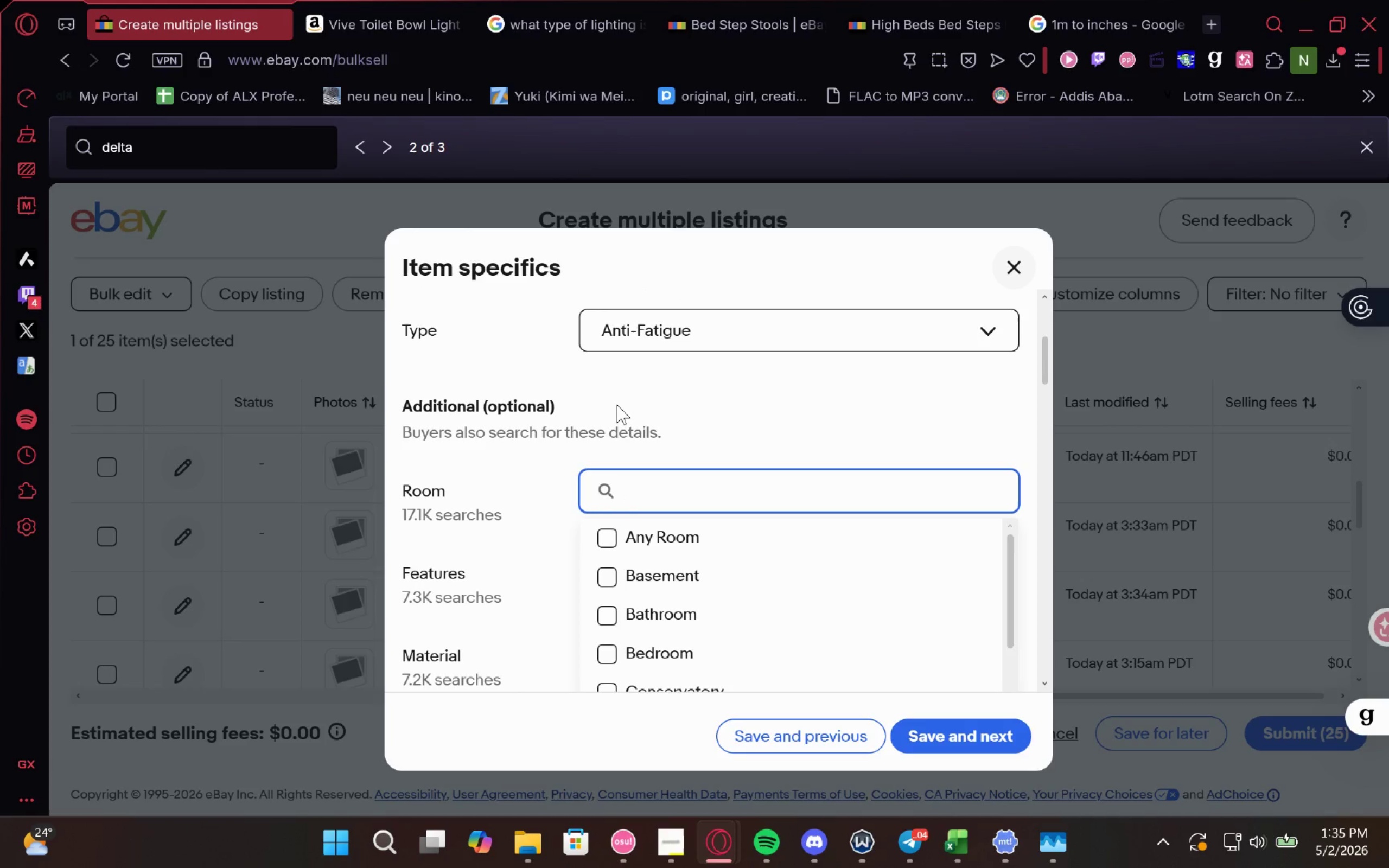 
mouse_move([651, 461])
 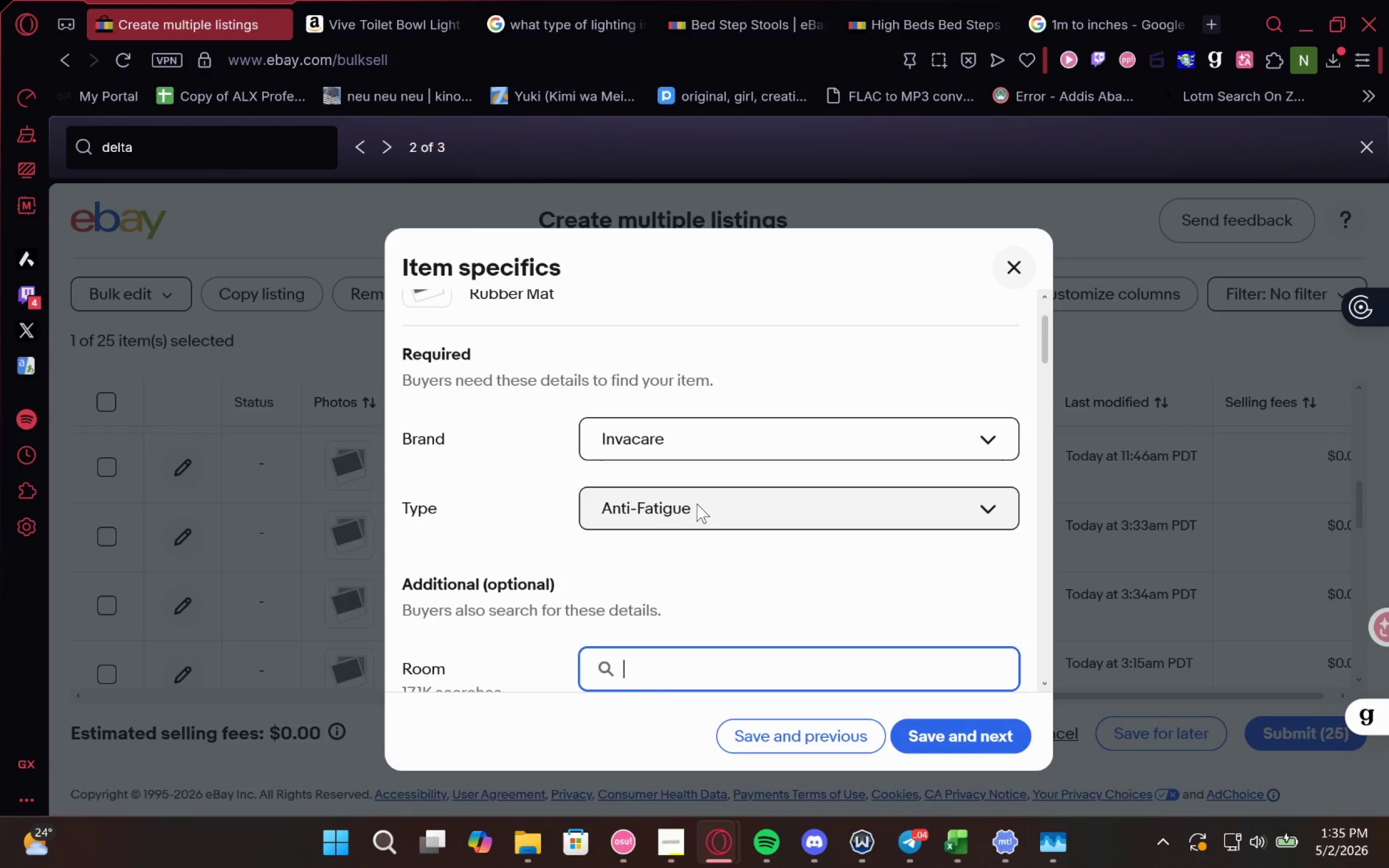 
left_click([697, 503])
 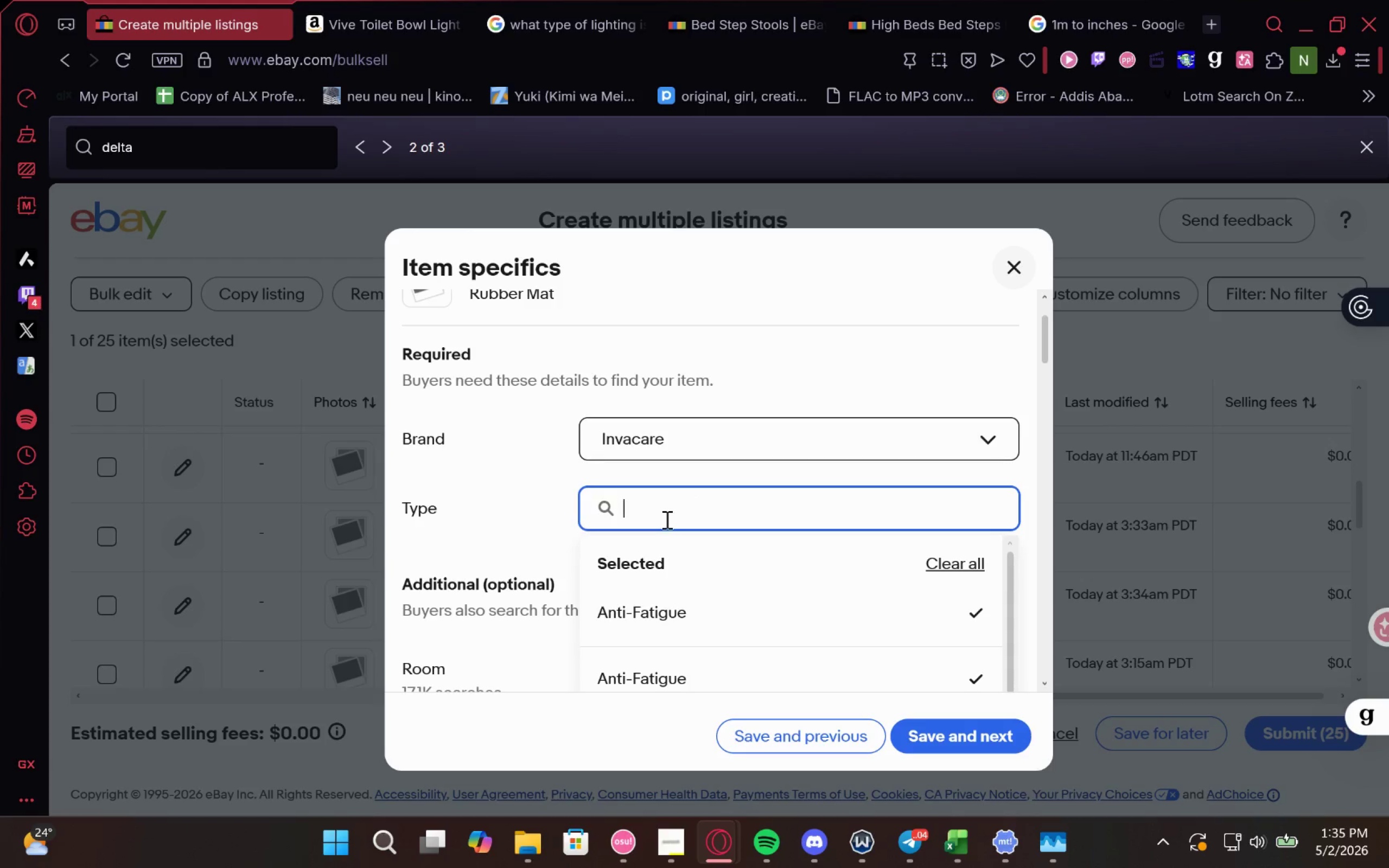 
key(Control+V)
 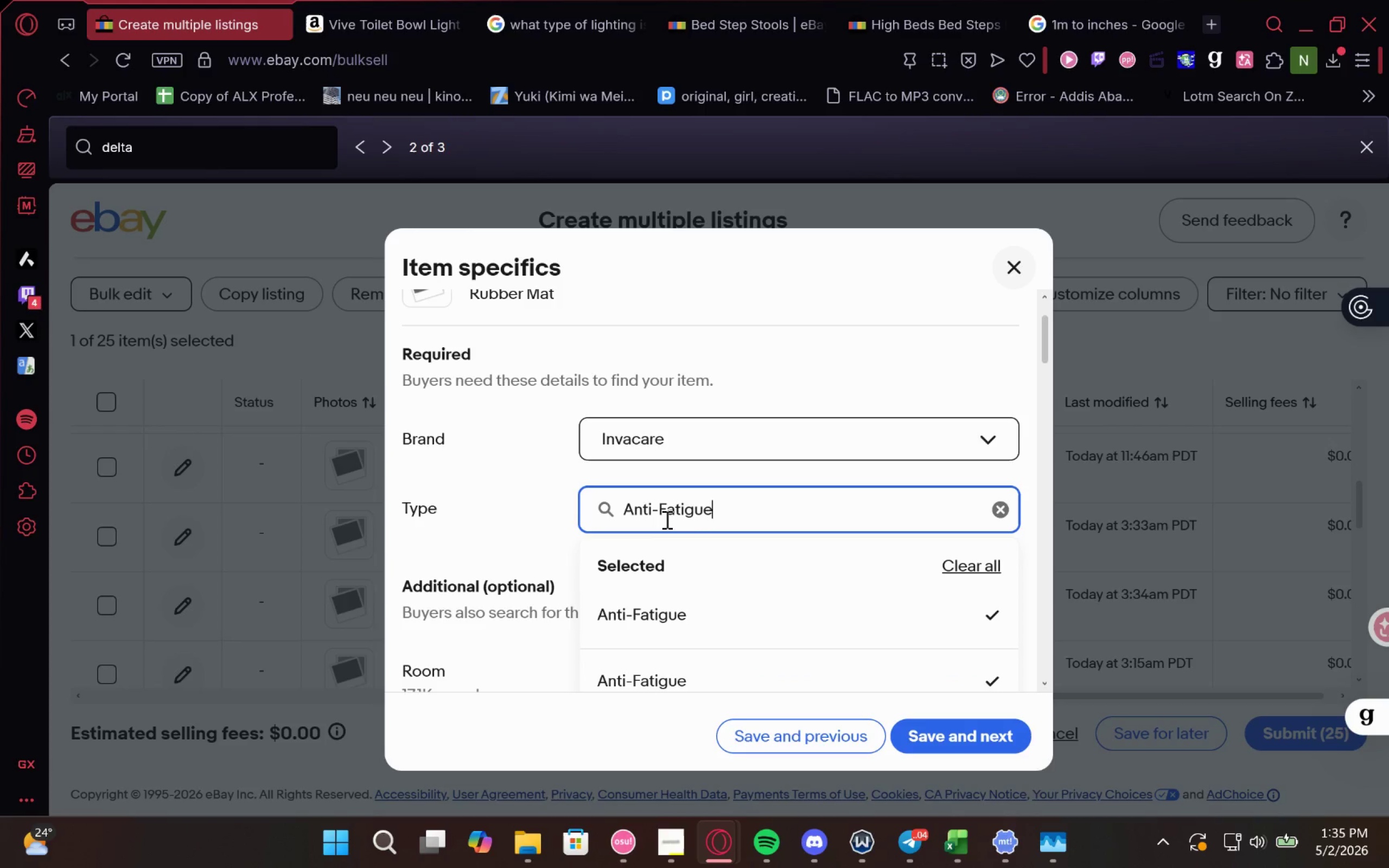 
type( Mat)
 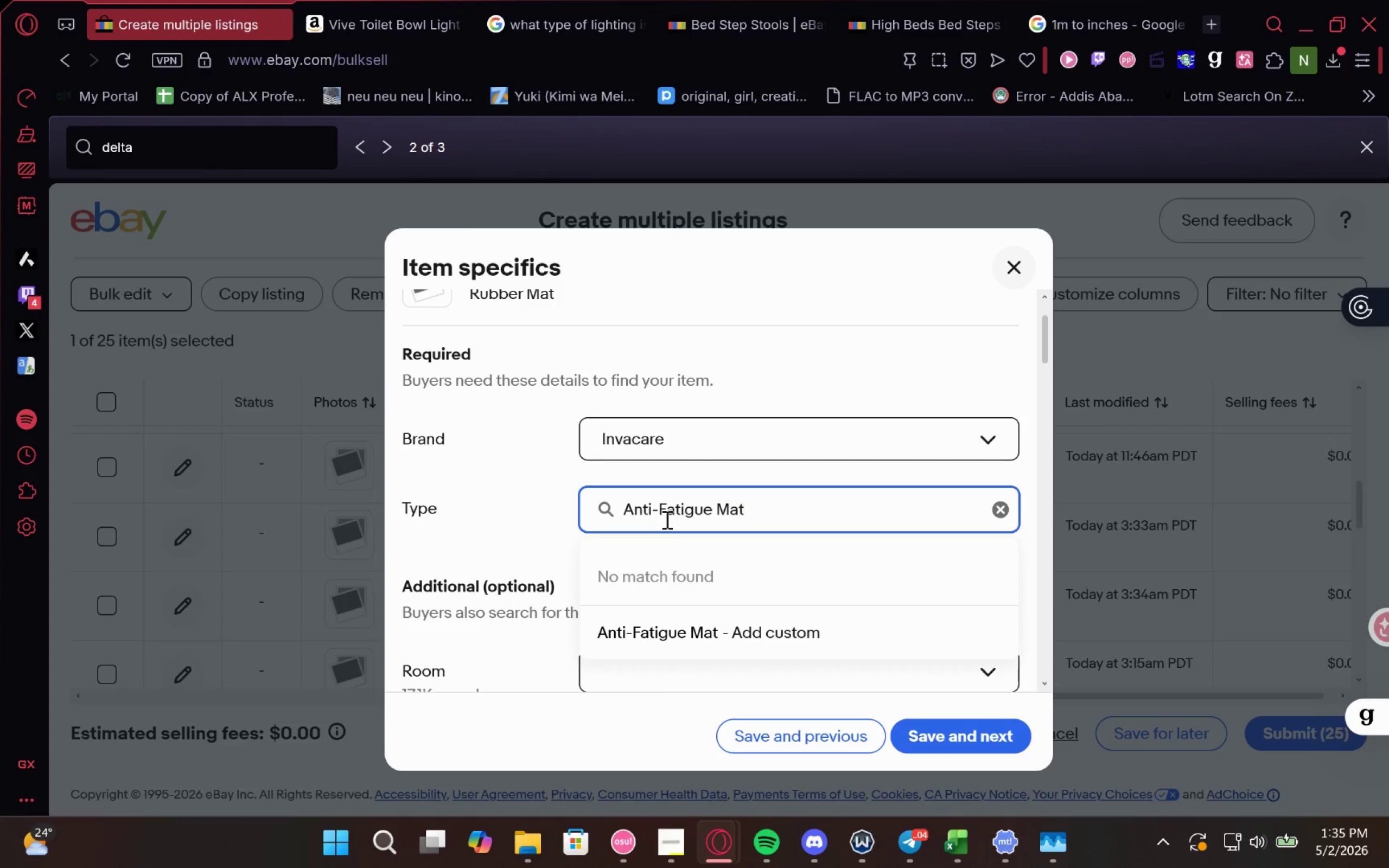 
left_click([702, 627])
 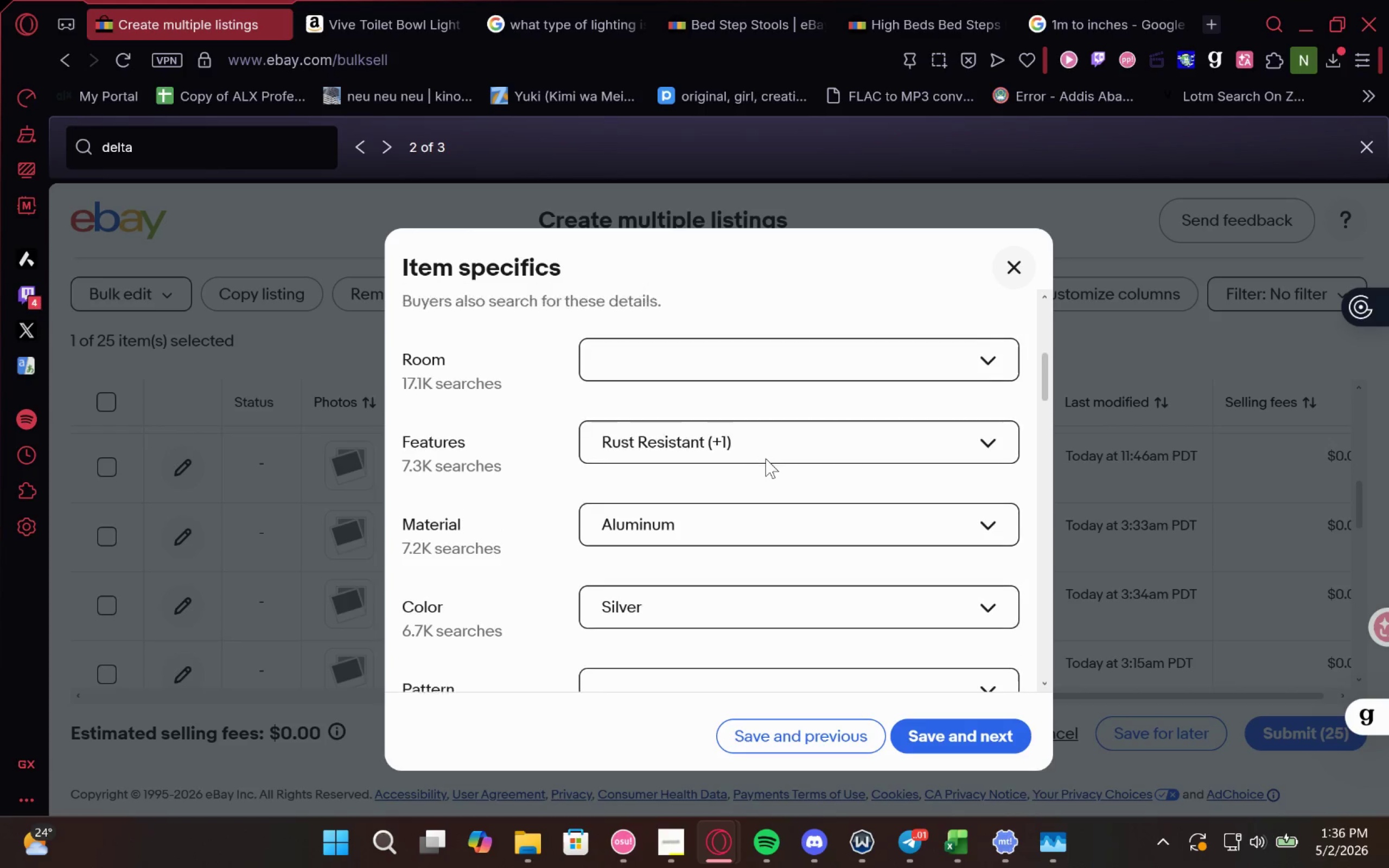 
wait(55.91)
 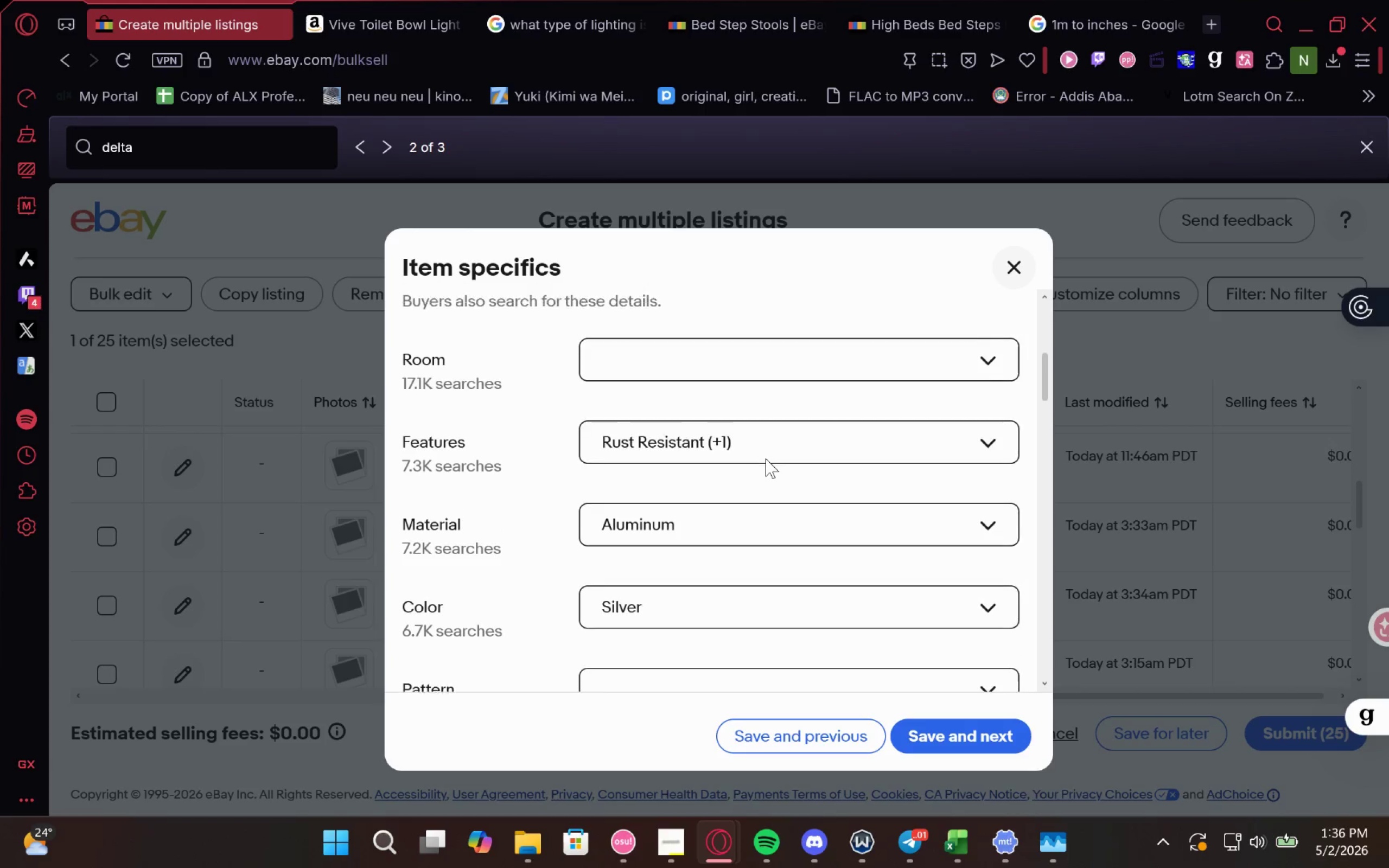 
left_click([788, 455])
 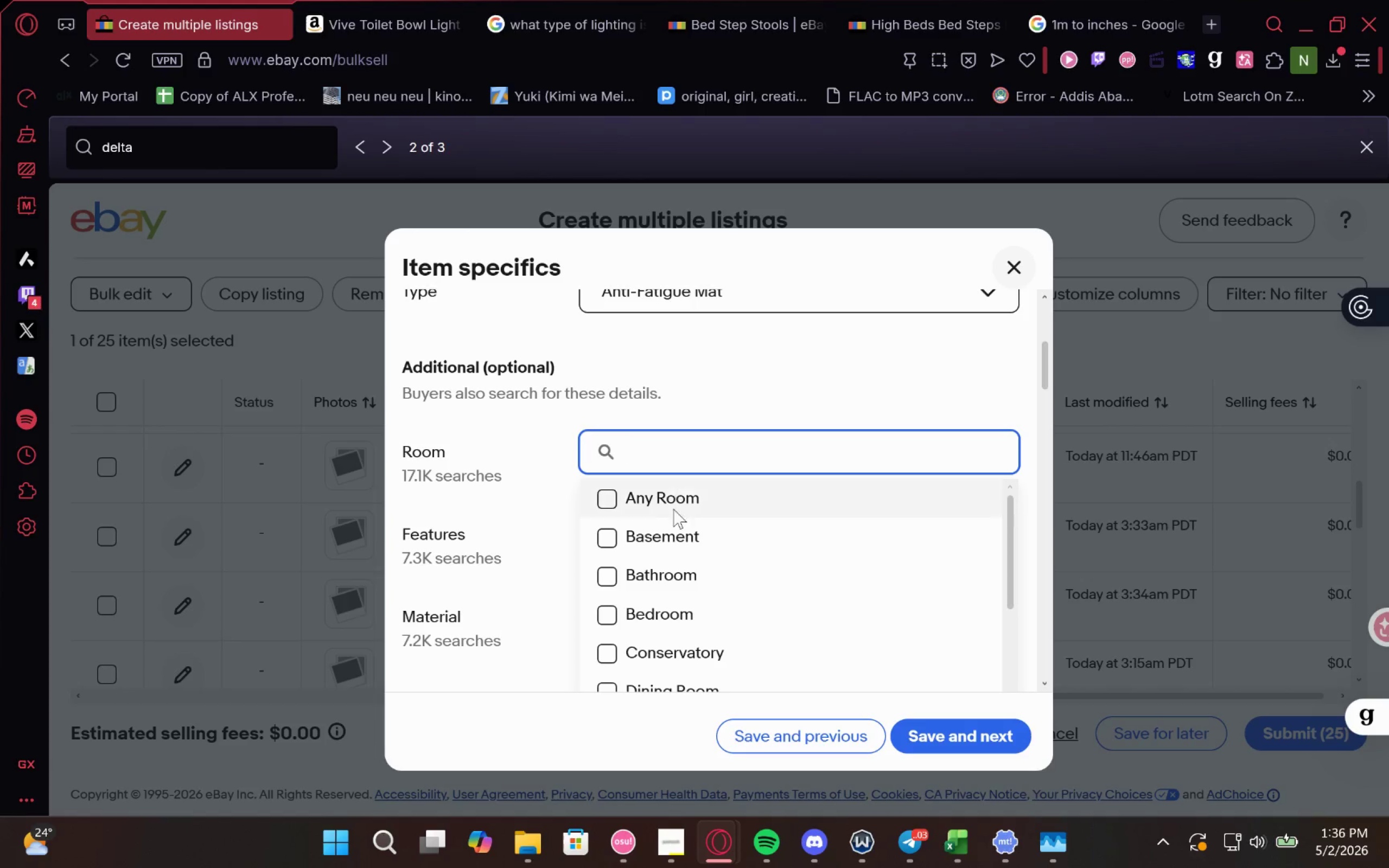 
left_click([695, 497])
 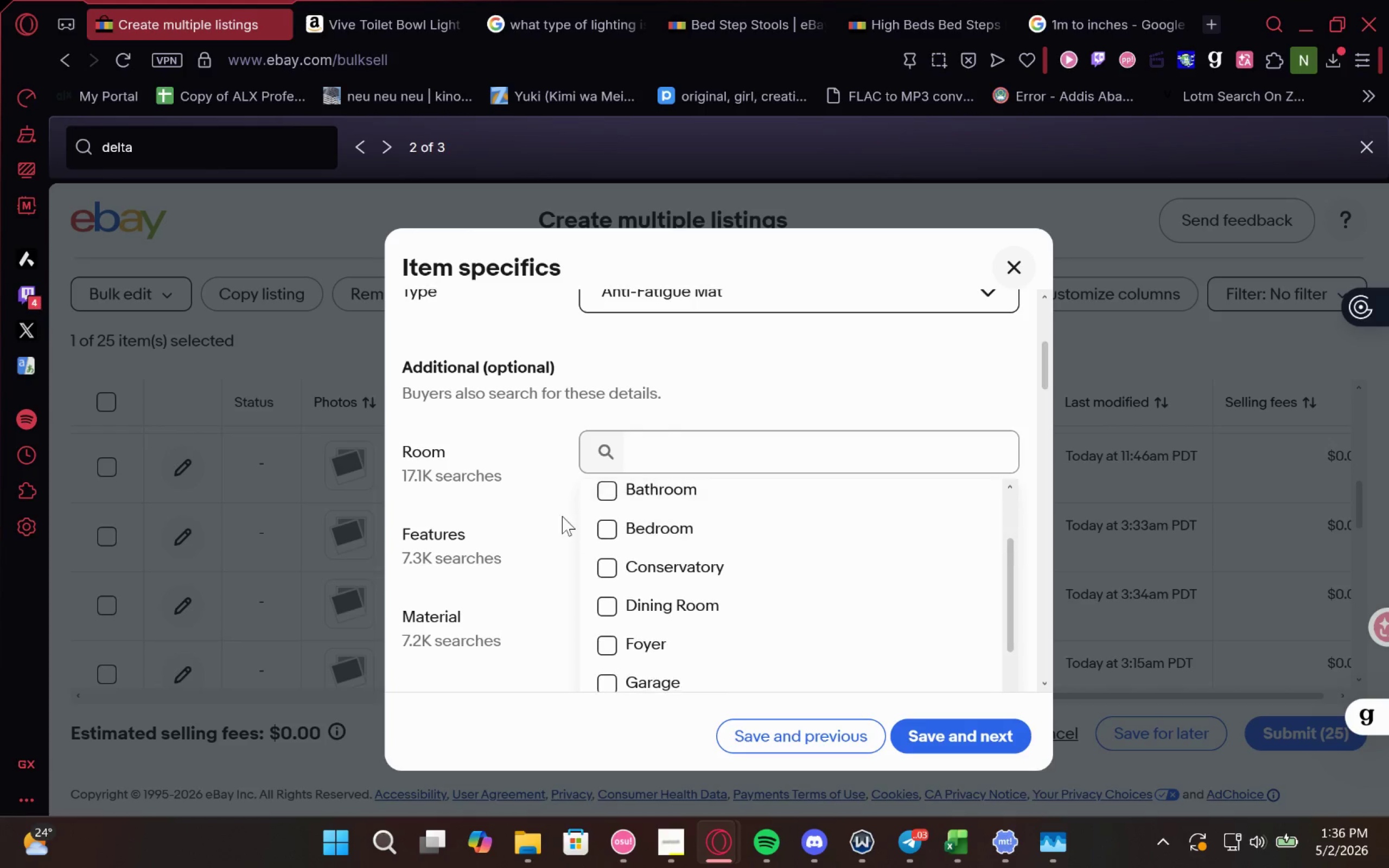 
left_click([553, 508])
 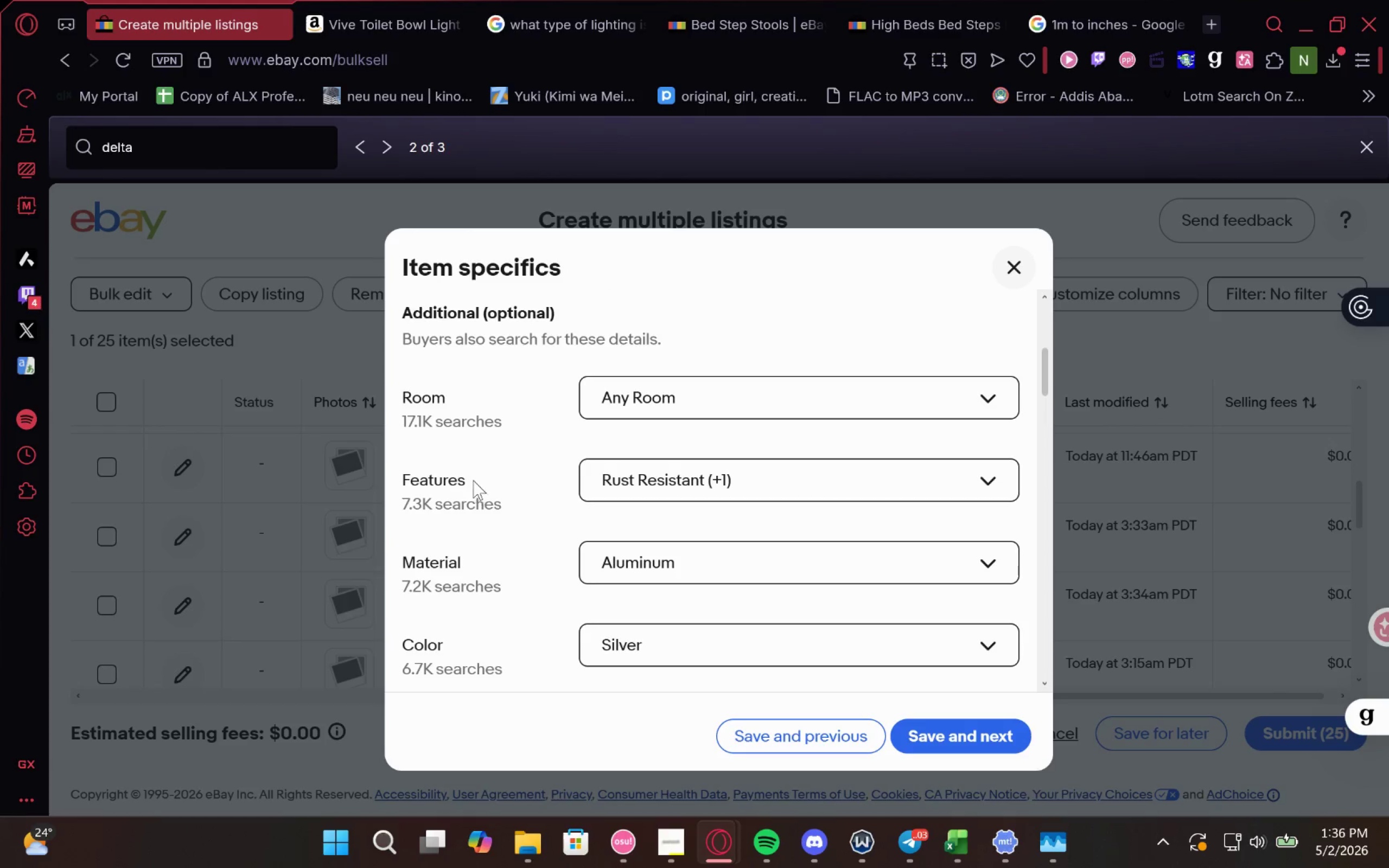 
left_click([729, 488])
 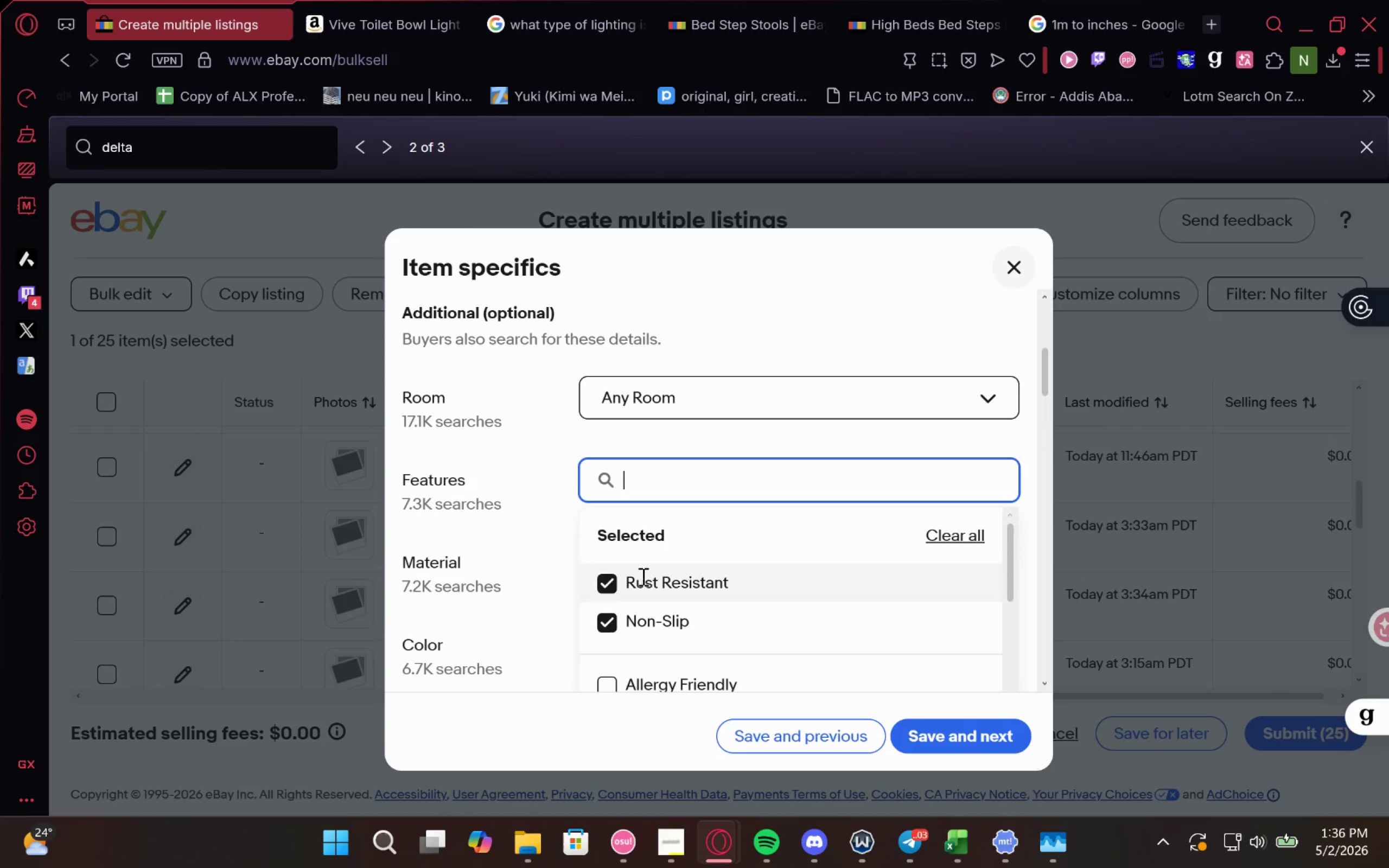 
left_click([641, 576])
 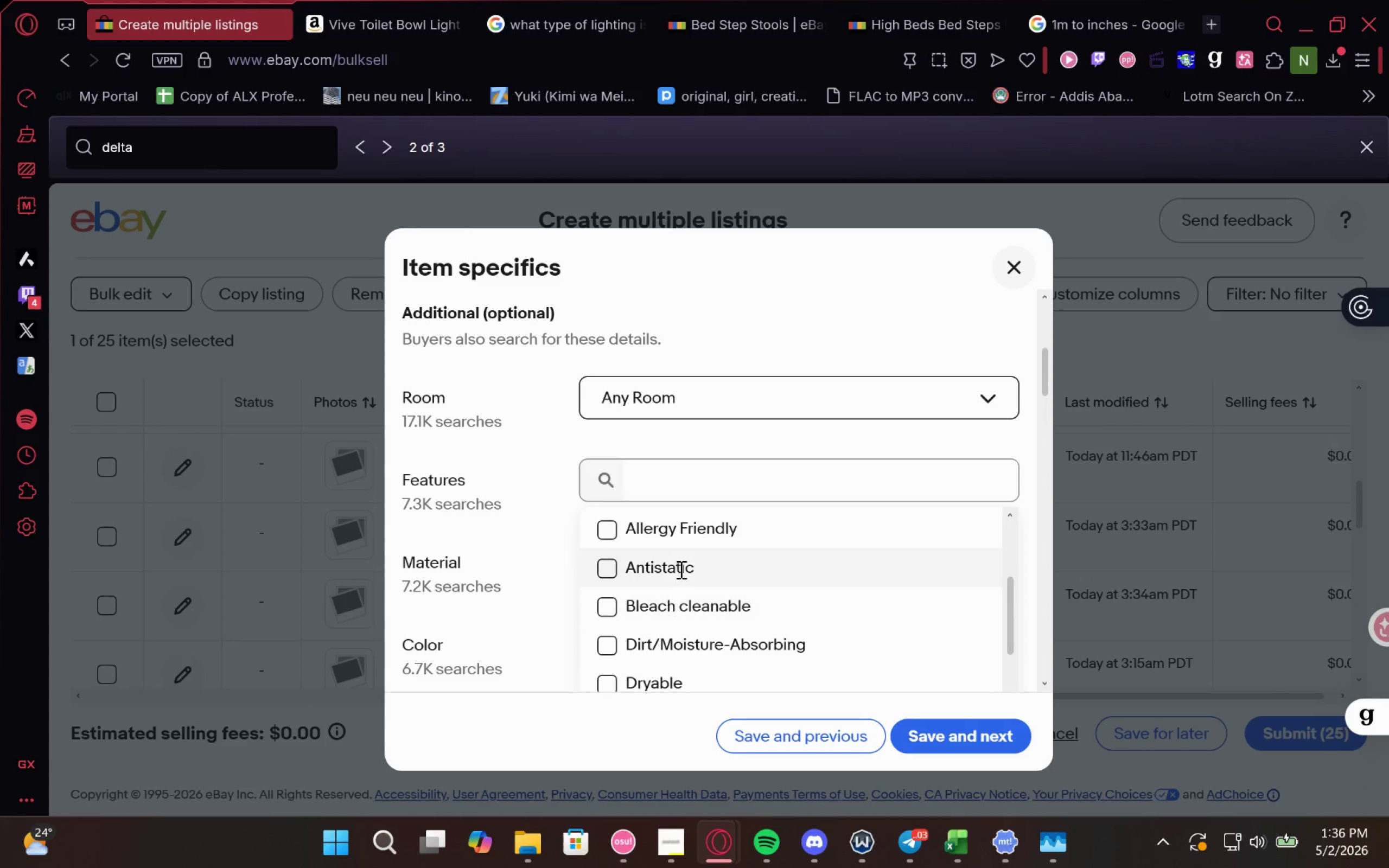 
left_click([699, 531])
 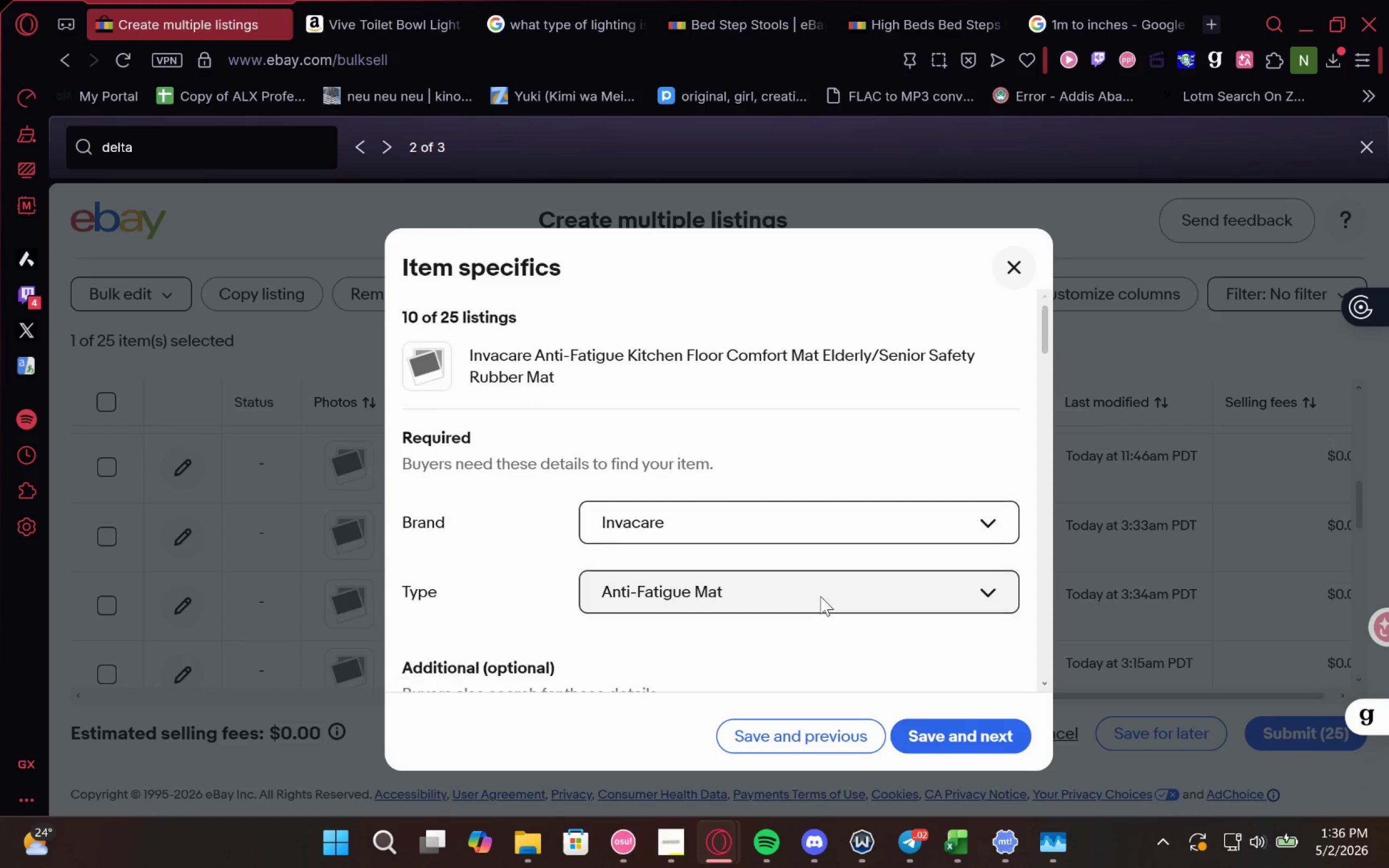 
wait(6.83)
 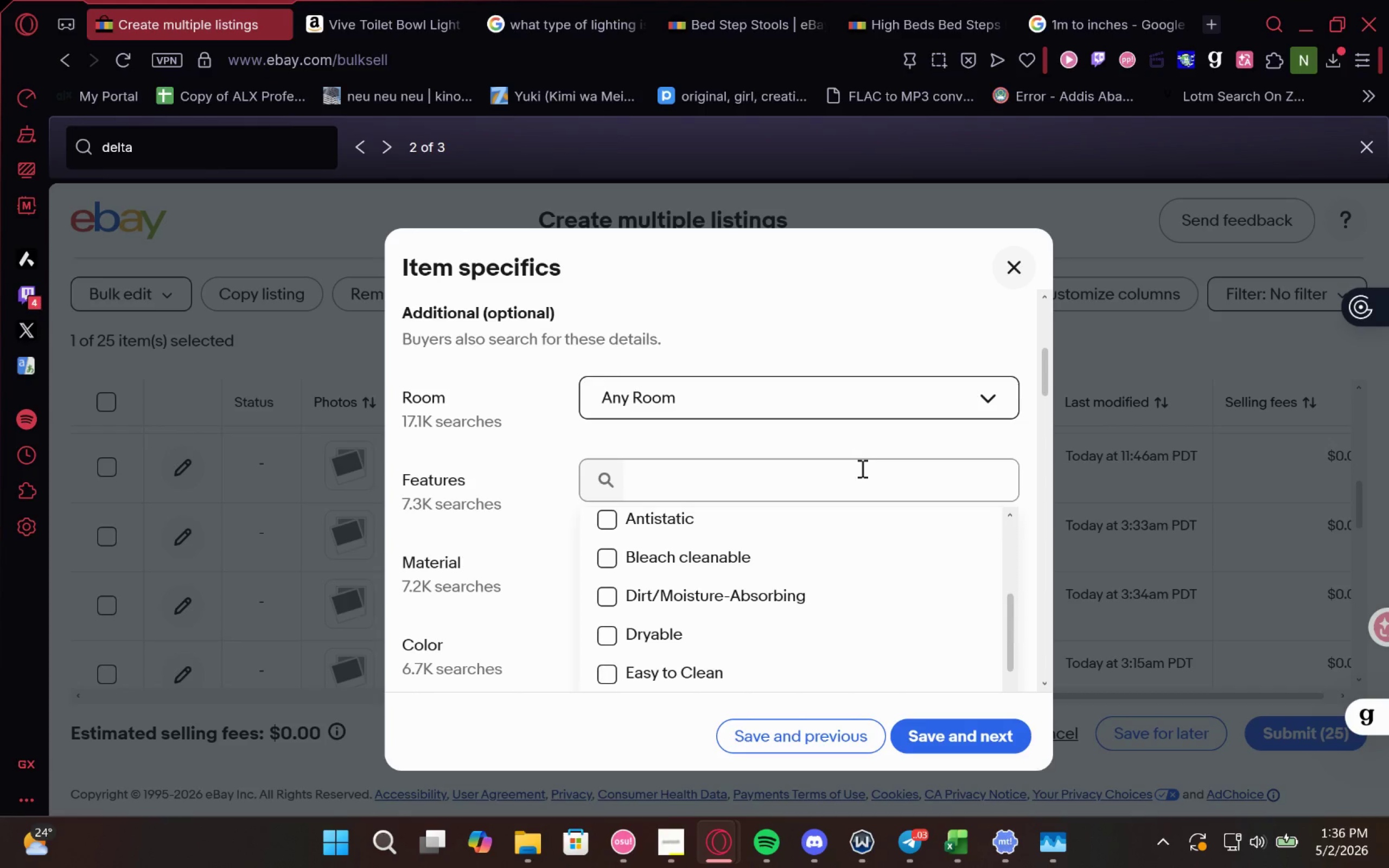 
left_click([939, 709])
 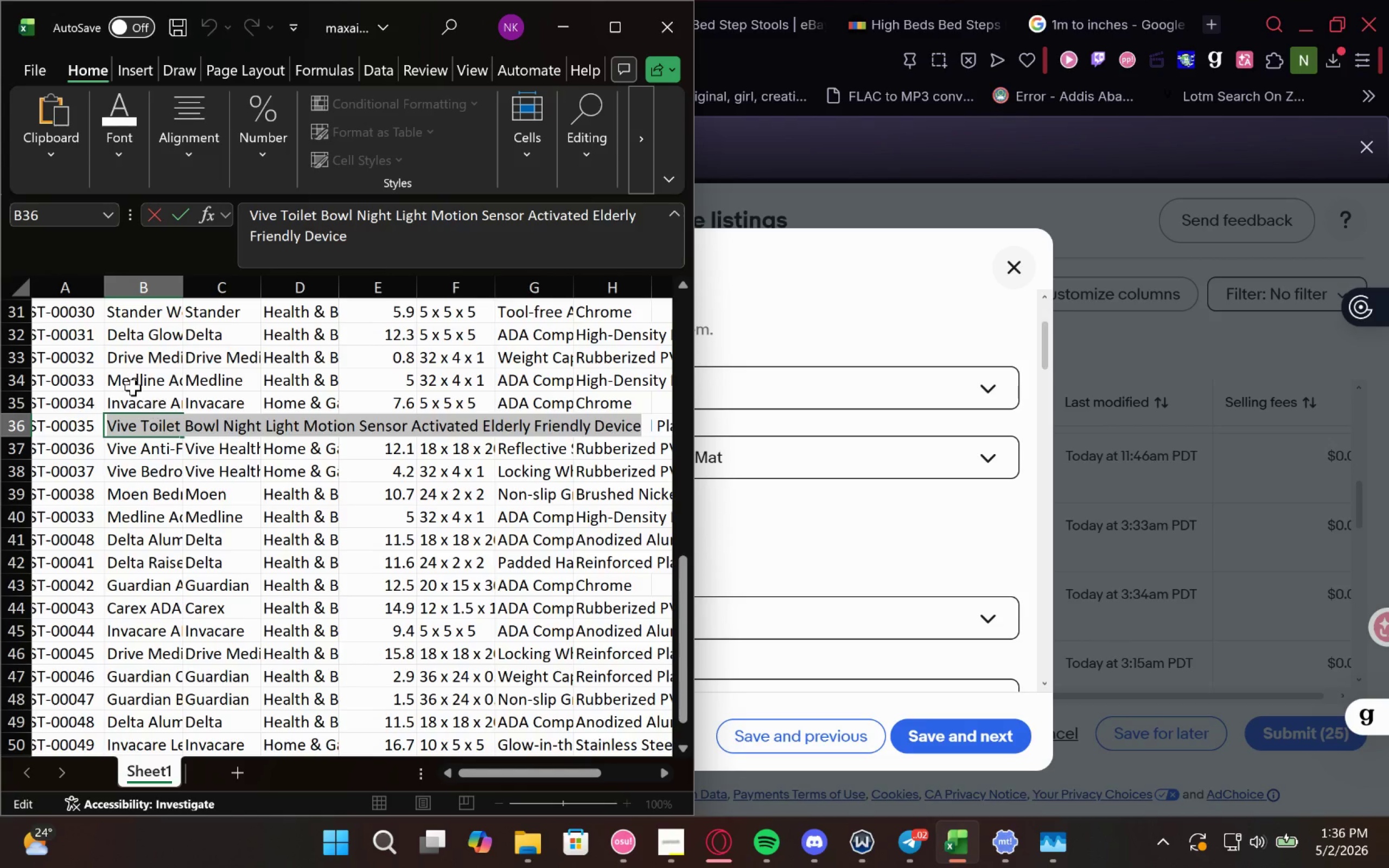 
left_click([160, 403])
 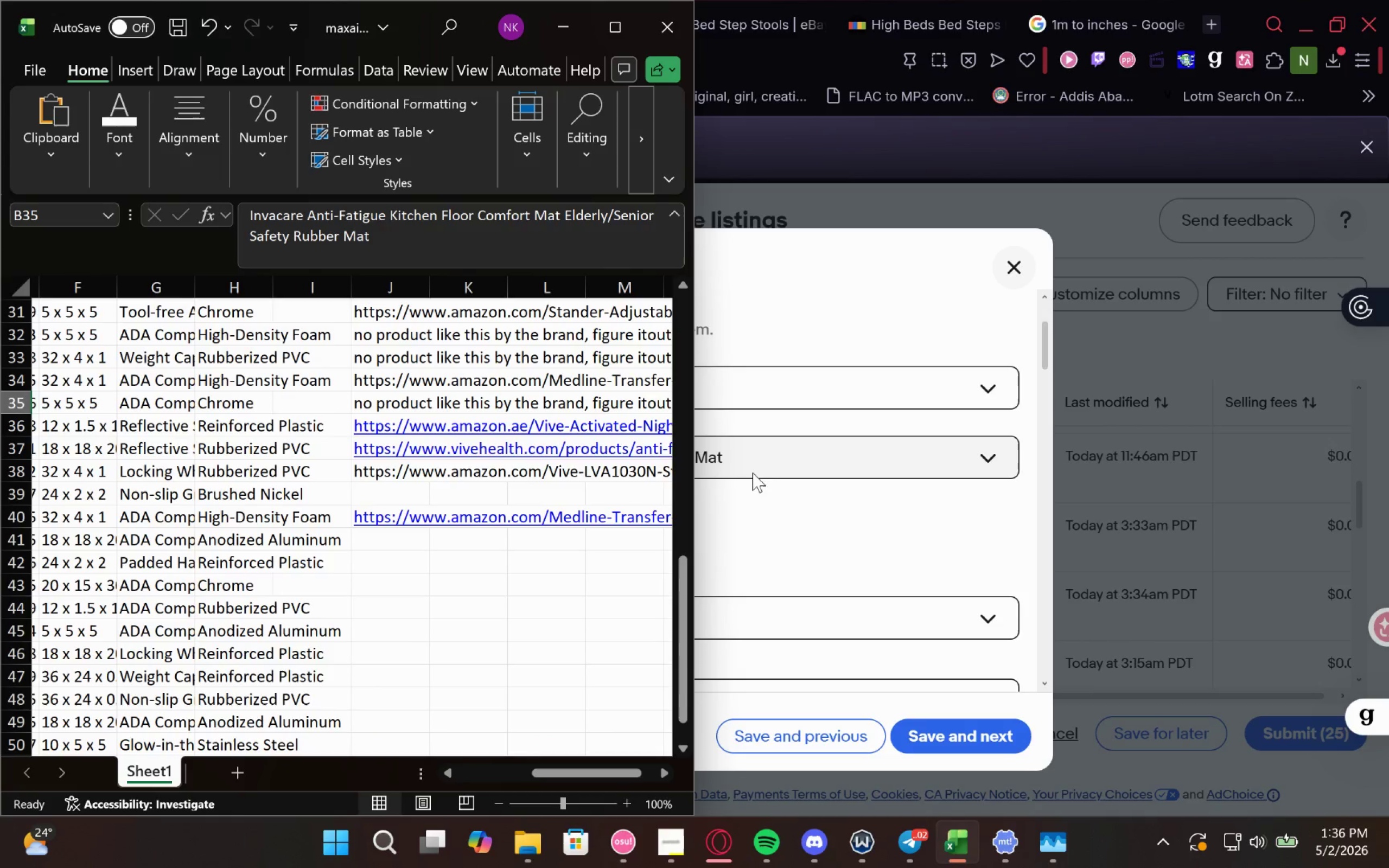 
left_click([797, 532])
 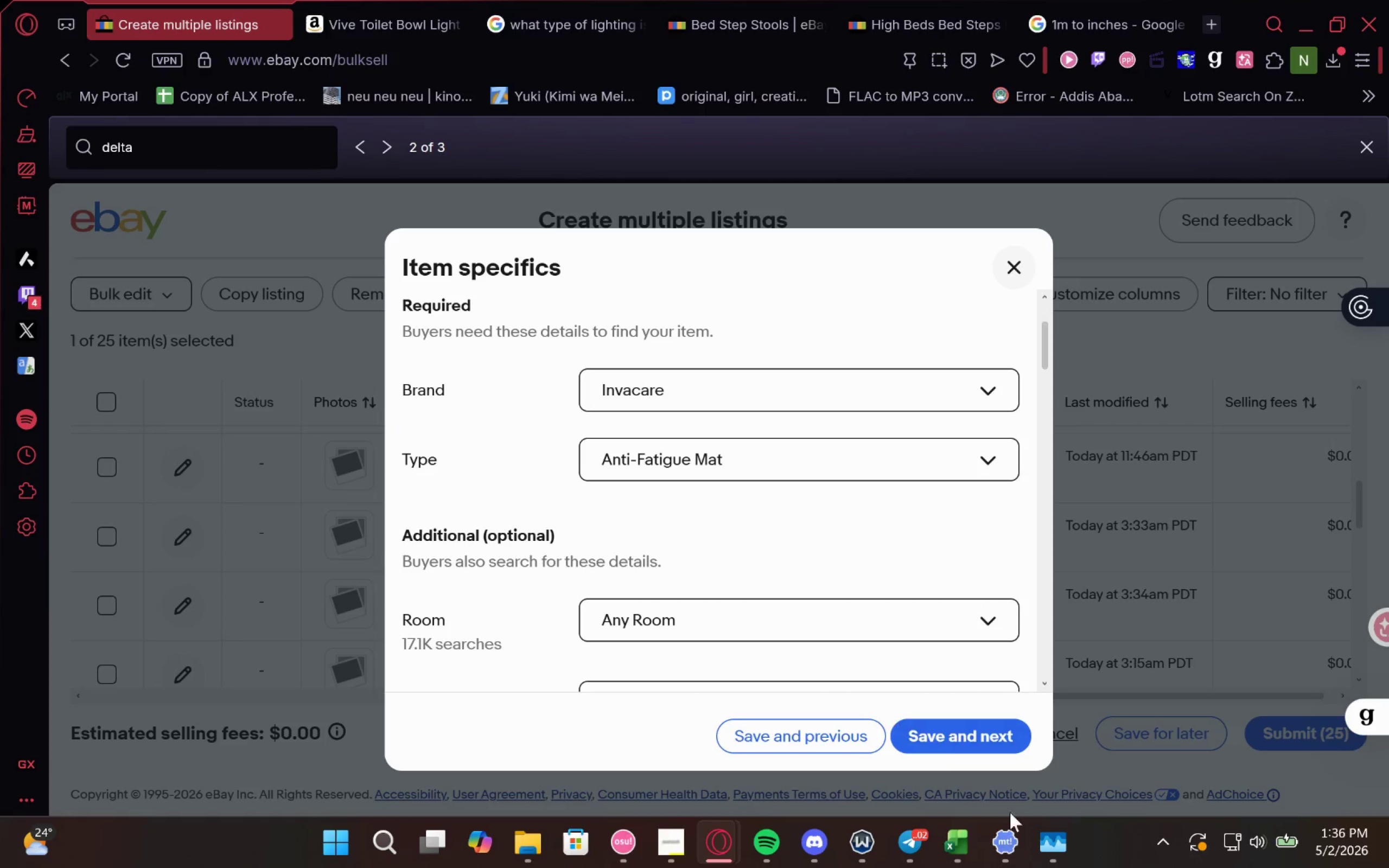 
left_click([965, 867])
 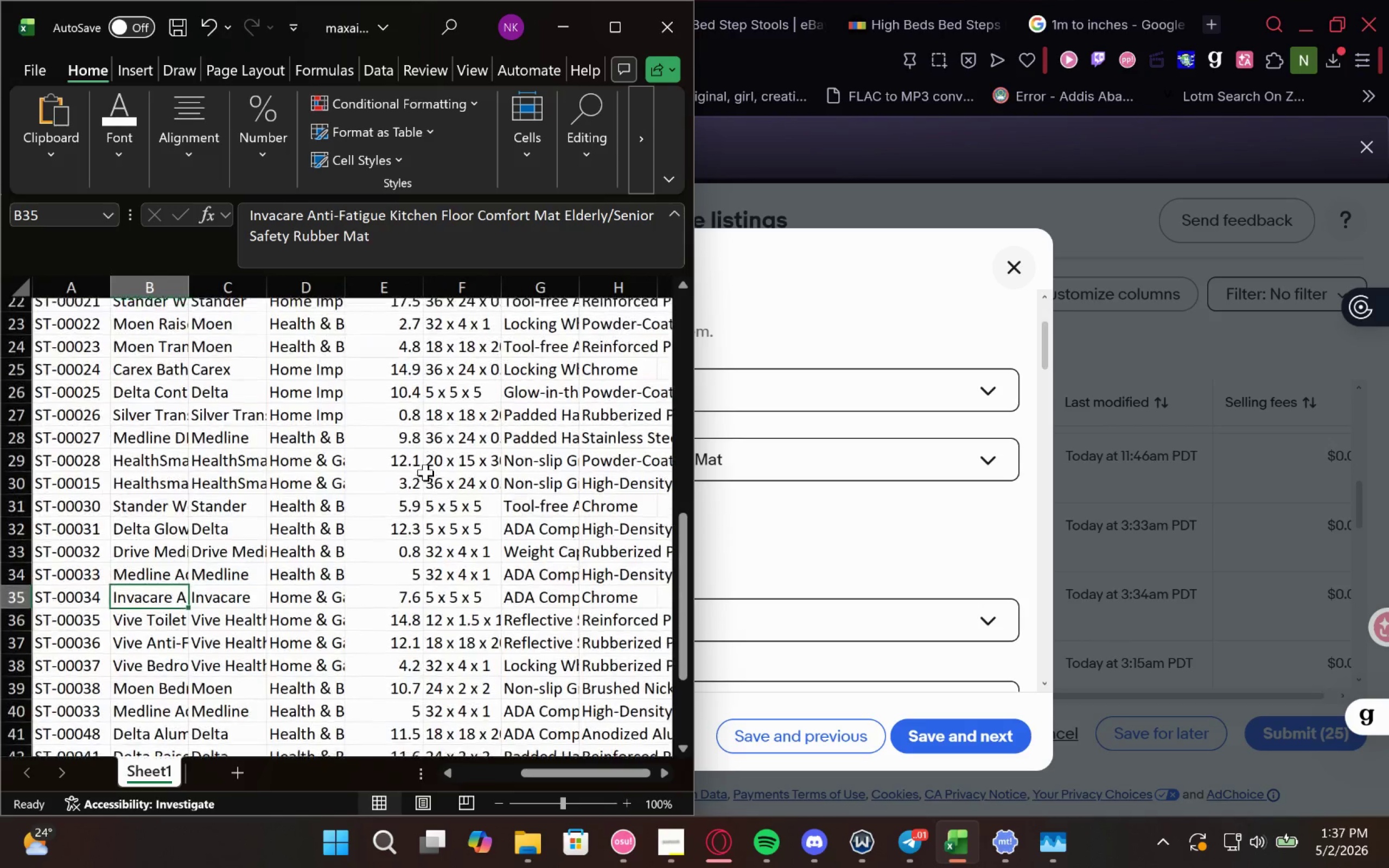 
wait(17.19)
 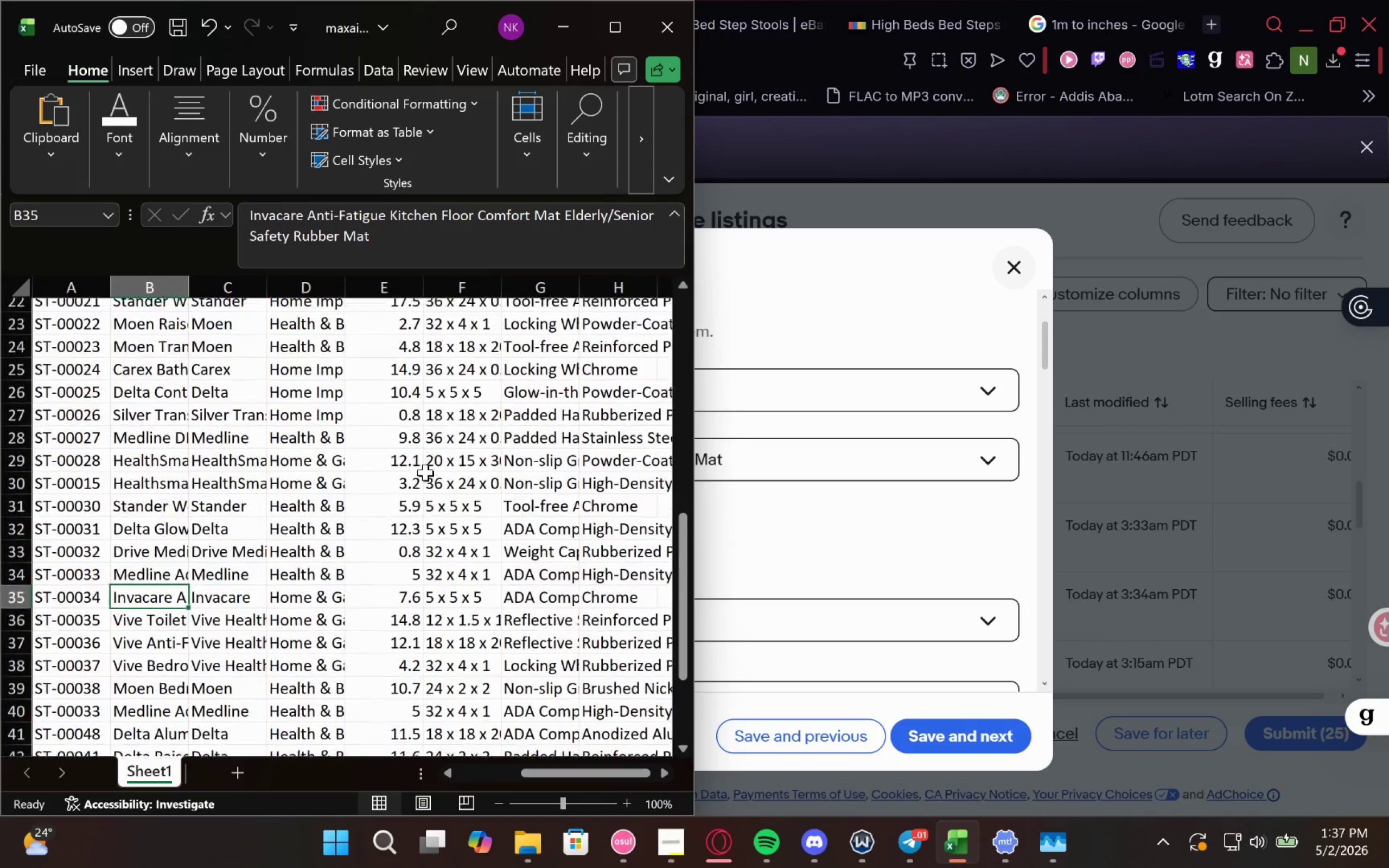 
left_click([720, 523])
 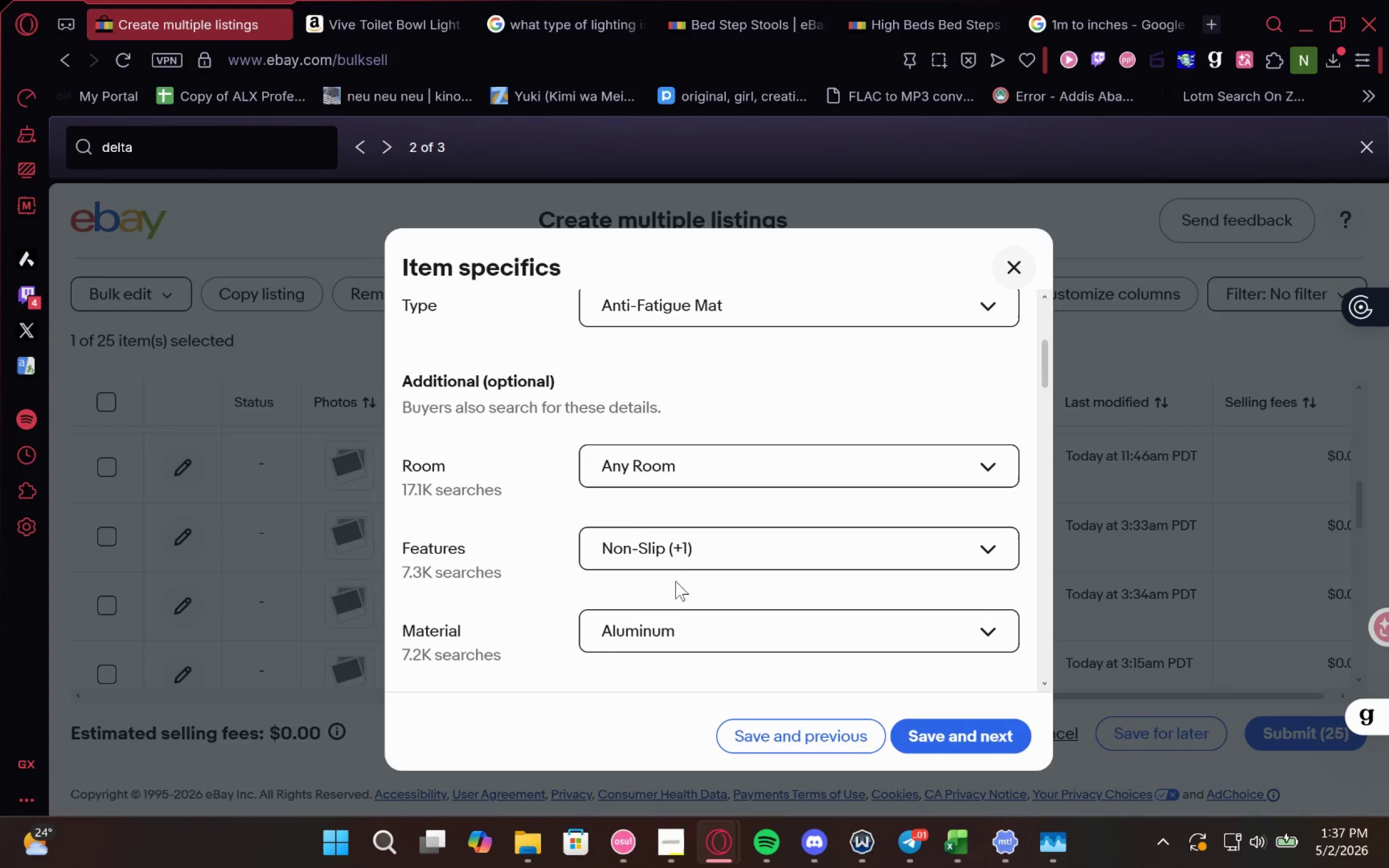 
left_click([697, 552])
 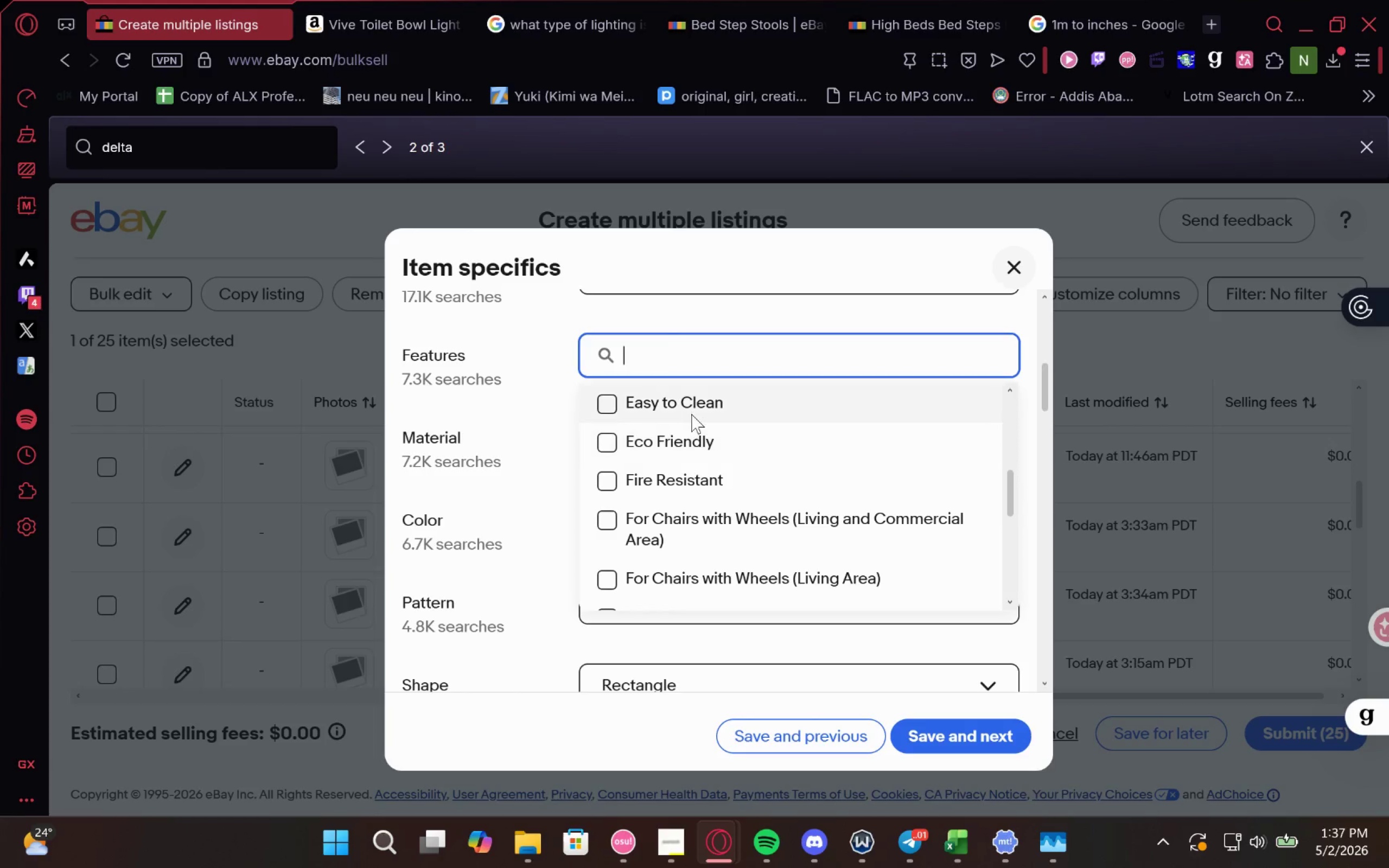 
left_click([651, 450])
 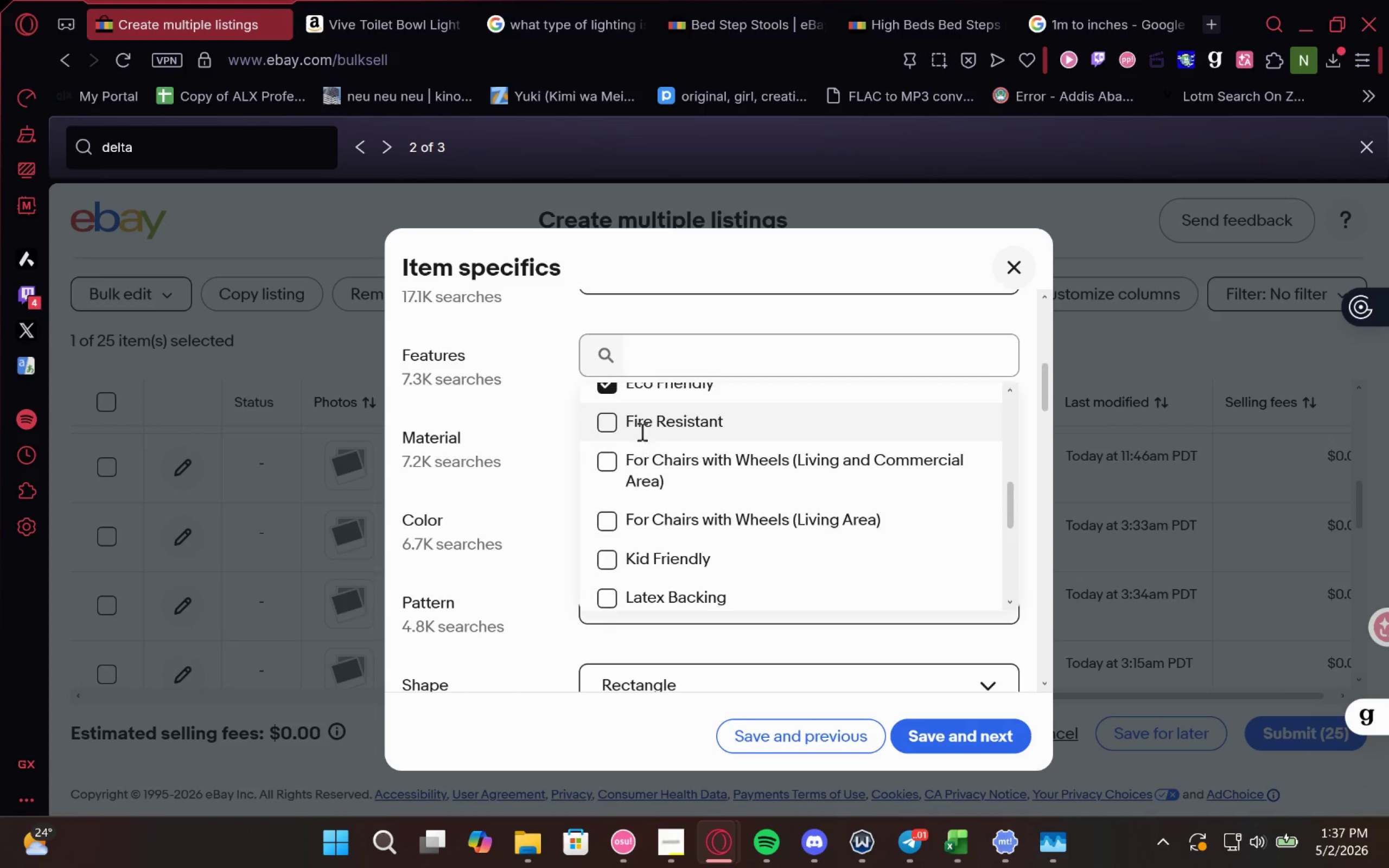 
left_click([670, 532])
 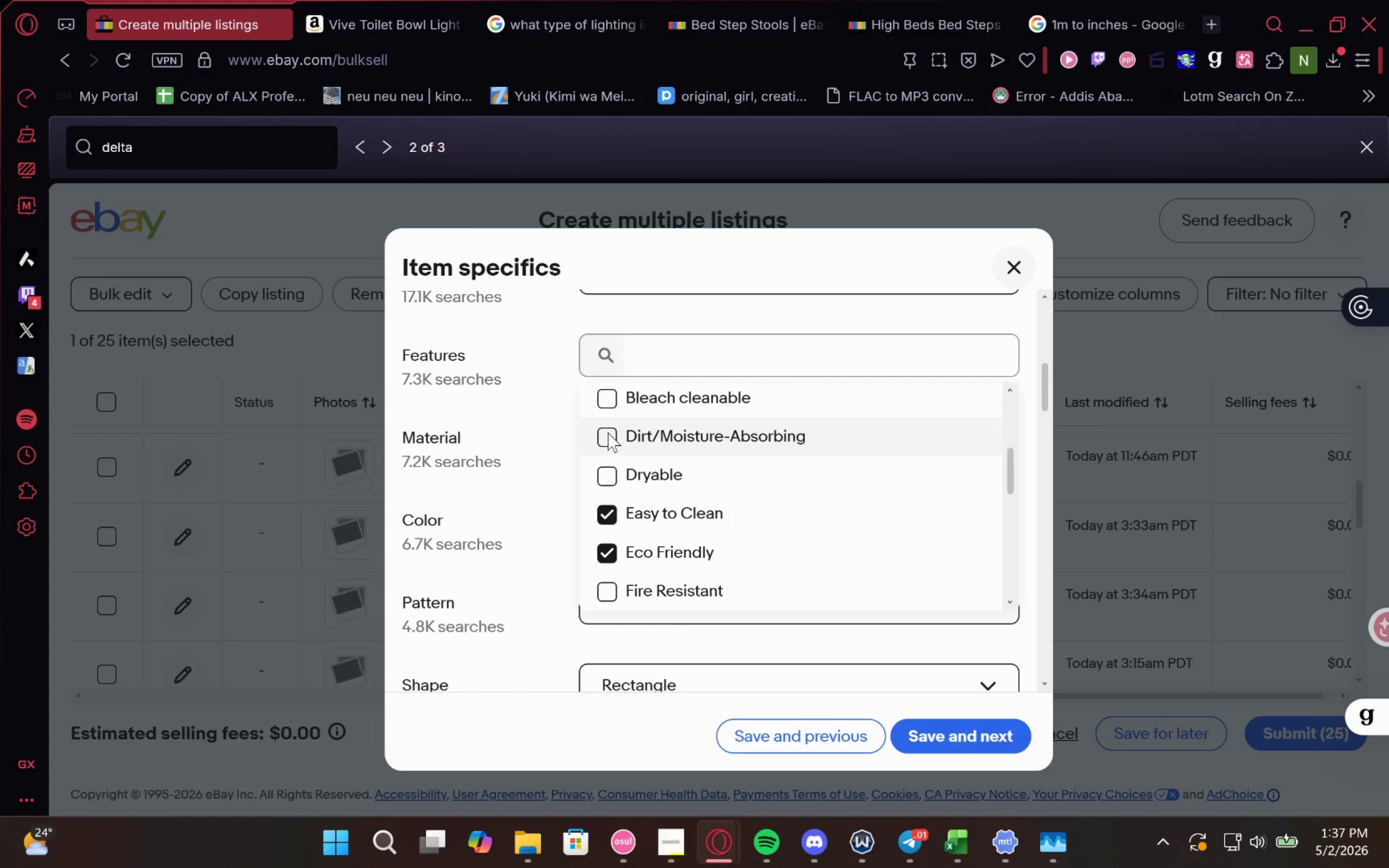 
left_click([477, 384])
 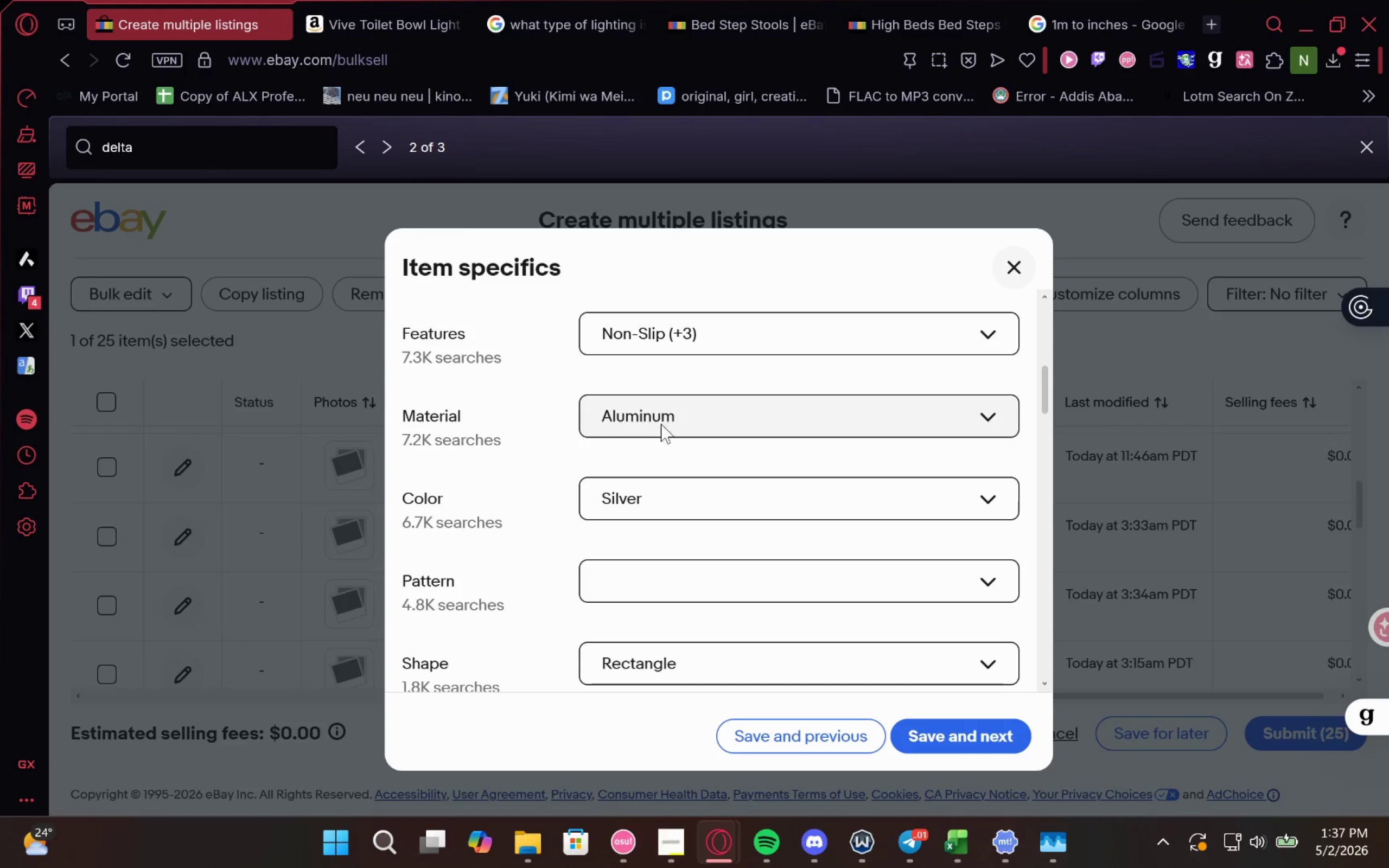 
left_click([674, 424])
 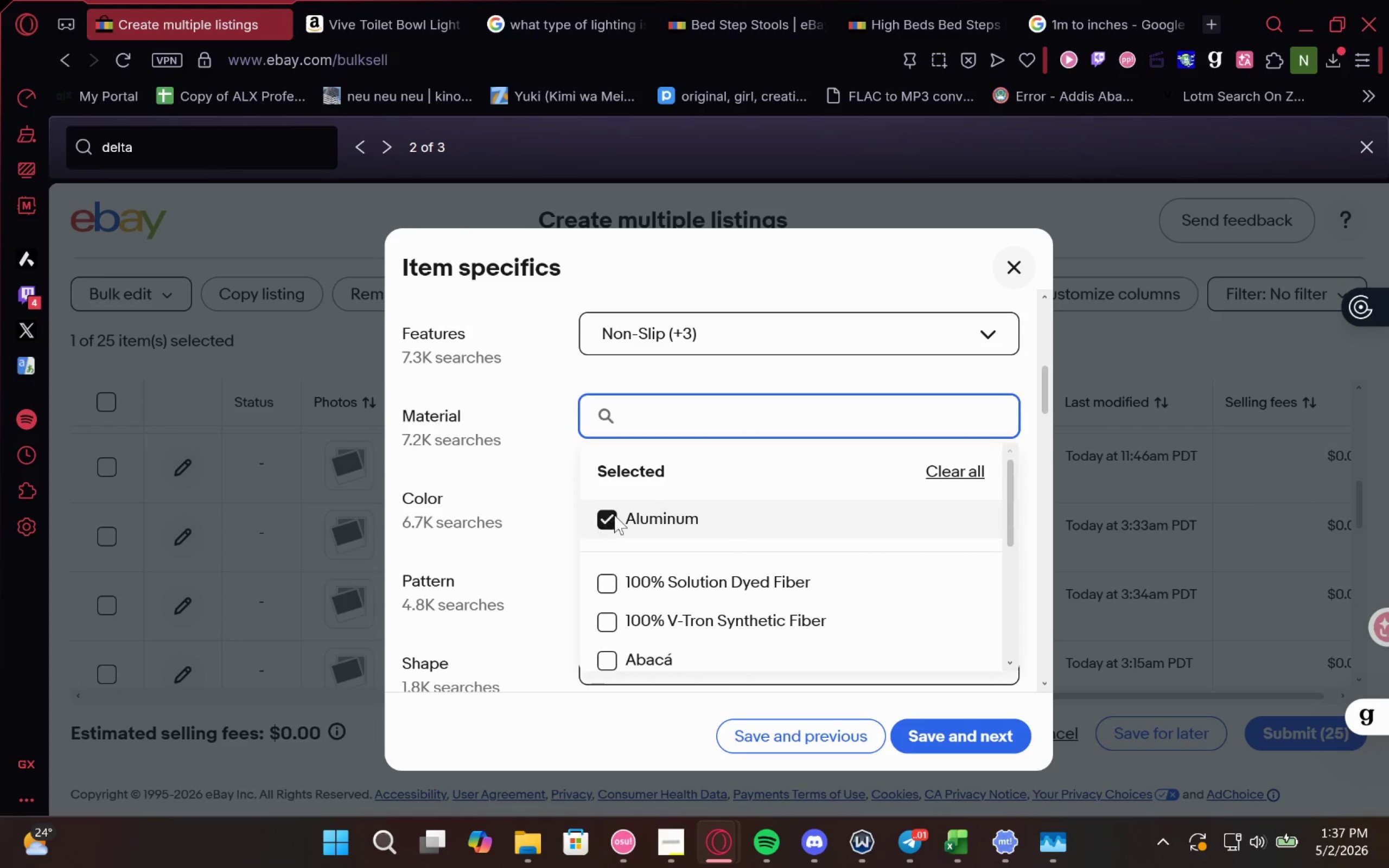 
double_click([647, 419])
 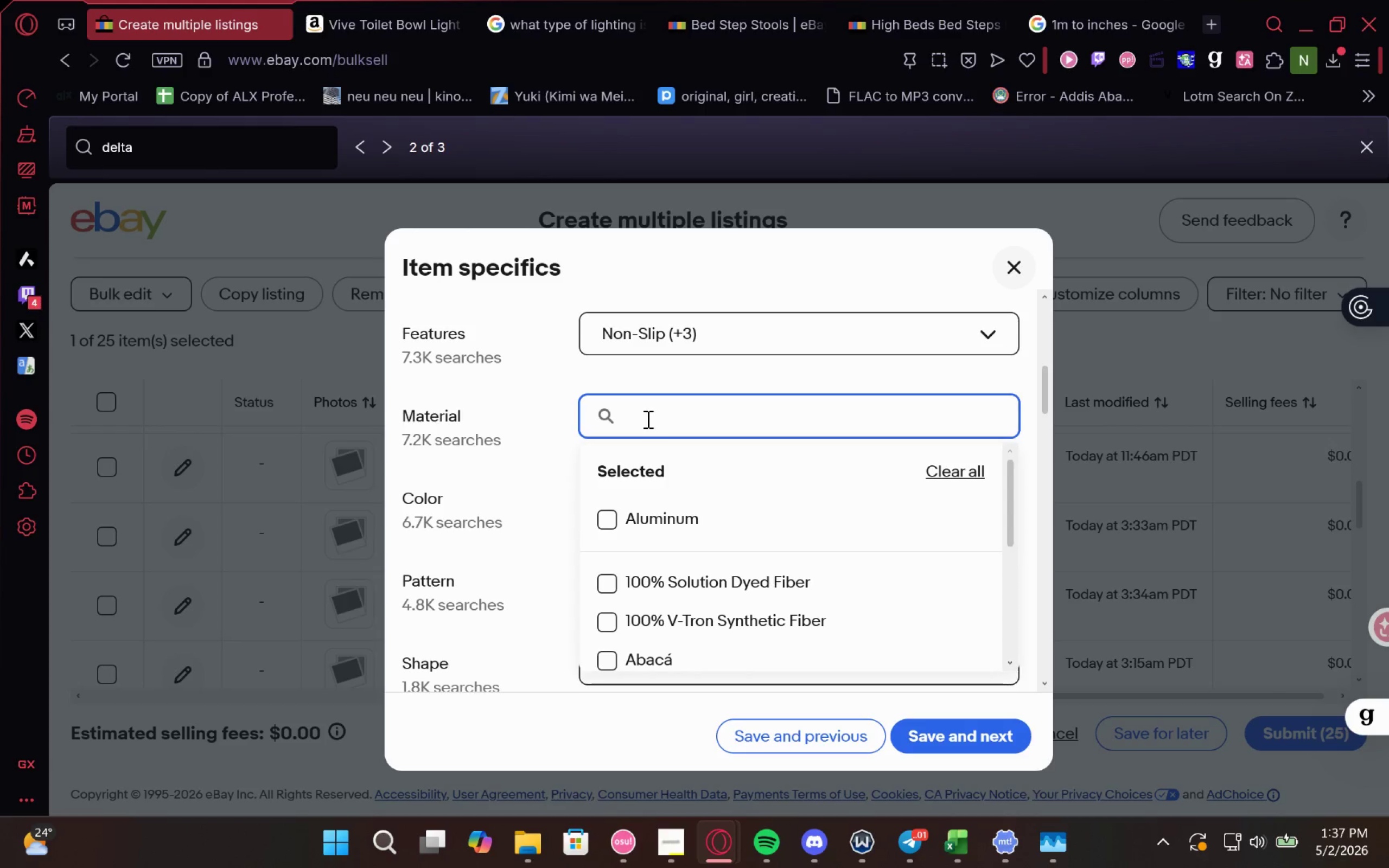 
hold_key(key=ShiftLeft, duration=1.42)